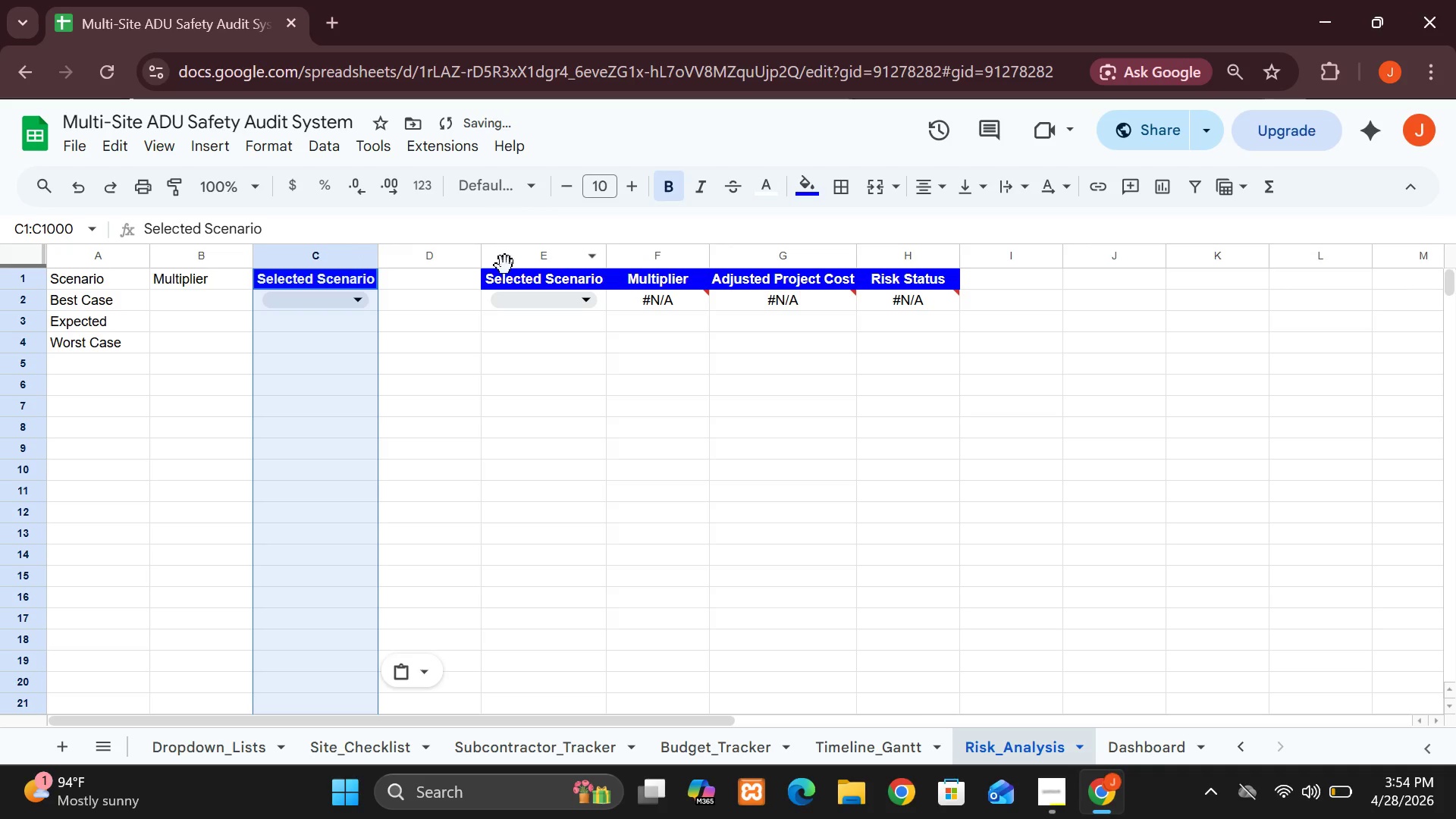 
left_click([507, 265])
 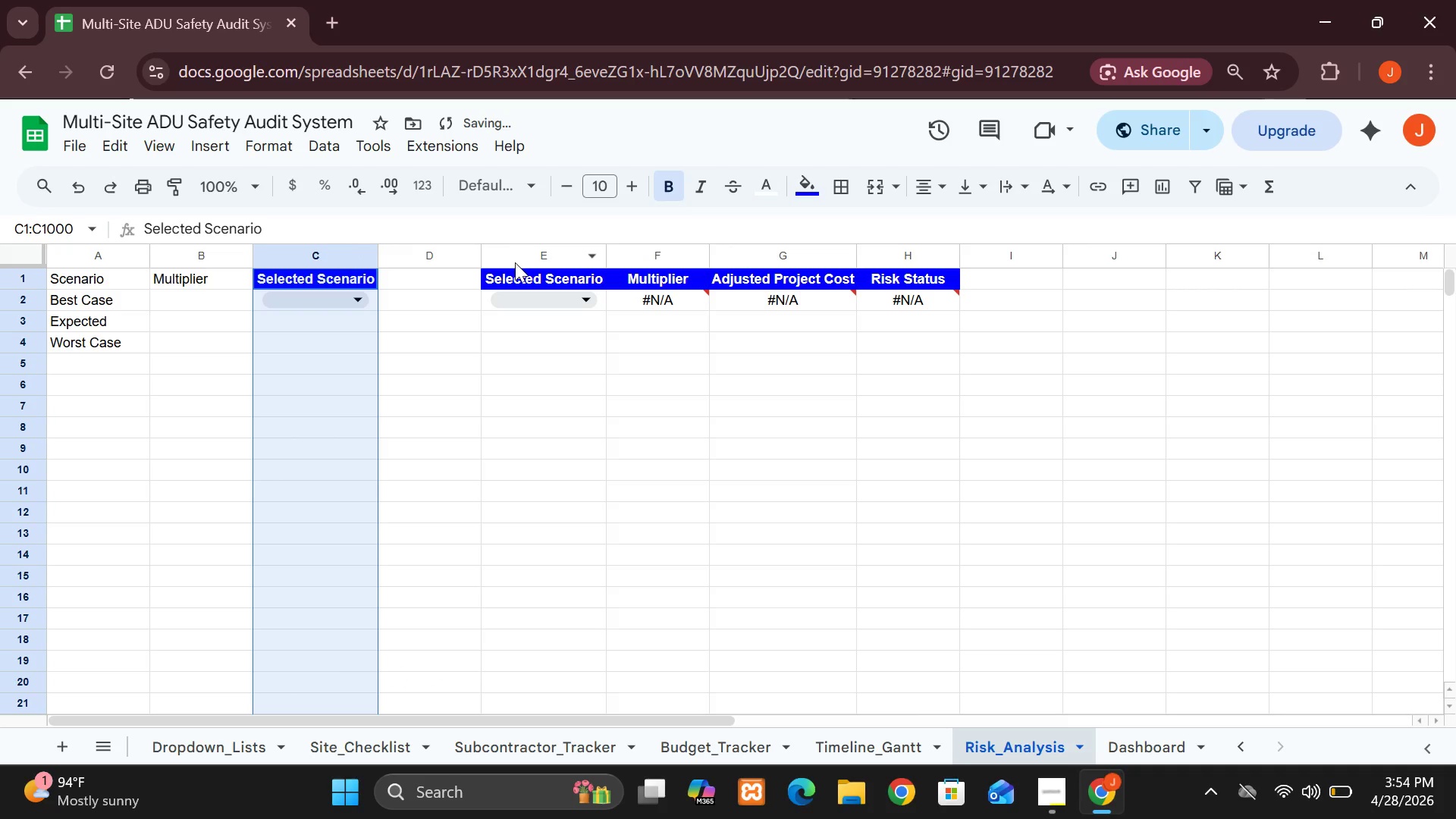 
left_click([515, 262])
 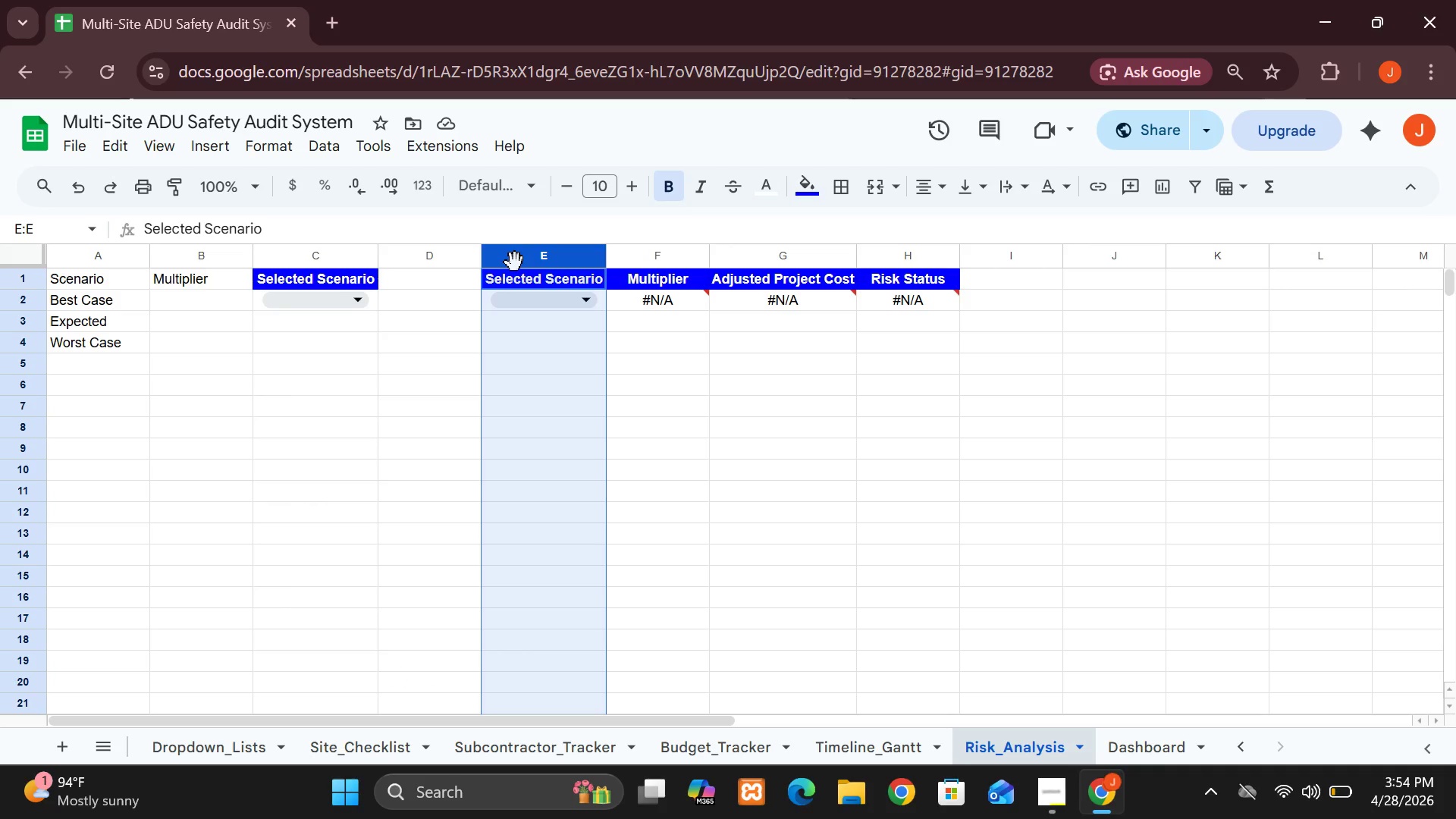 
wait(6.7)
 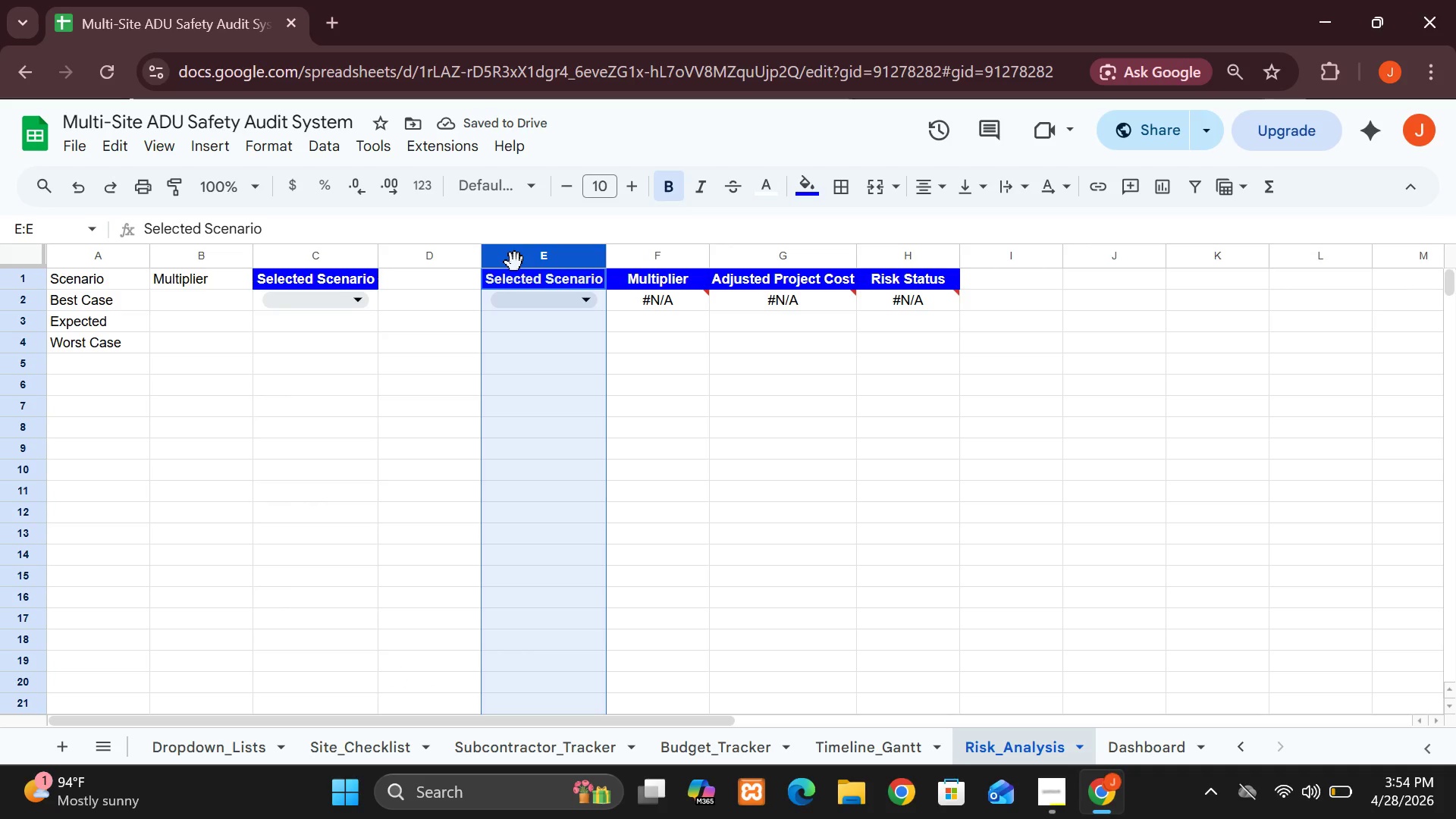 
key(Backspace)
 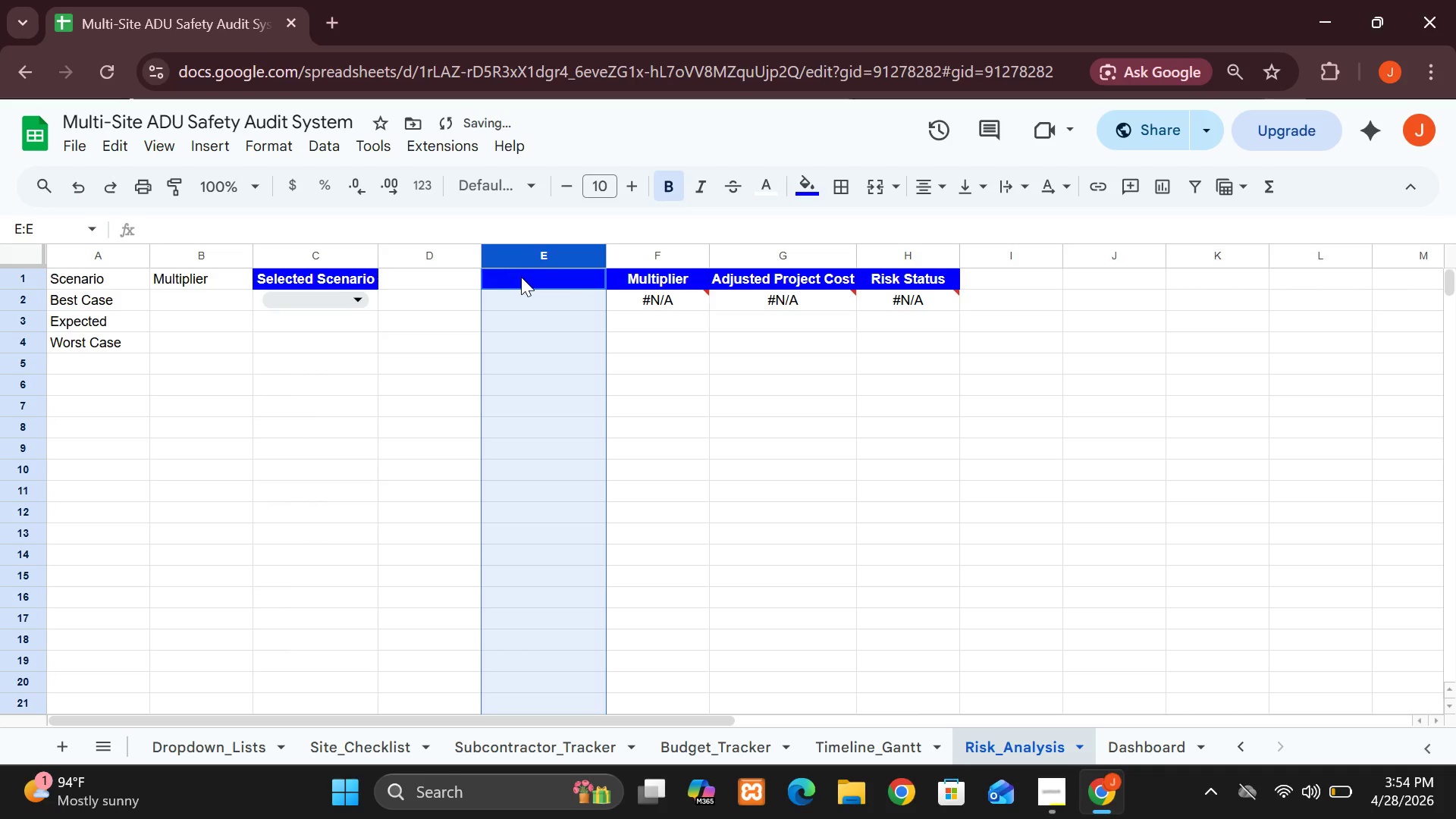 
left_click([522, 278])
 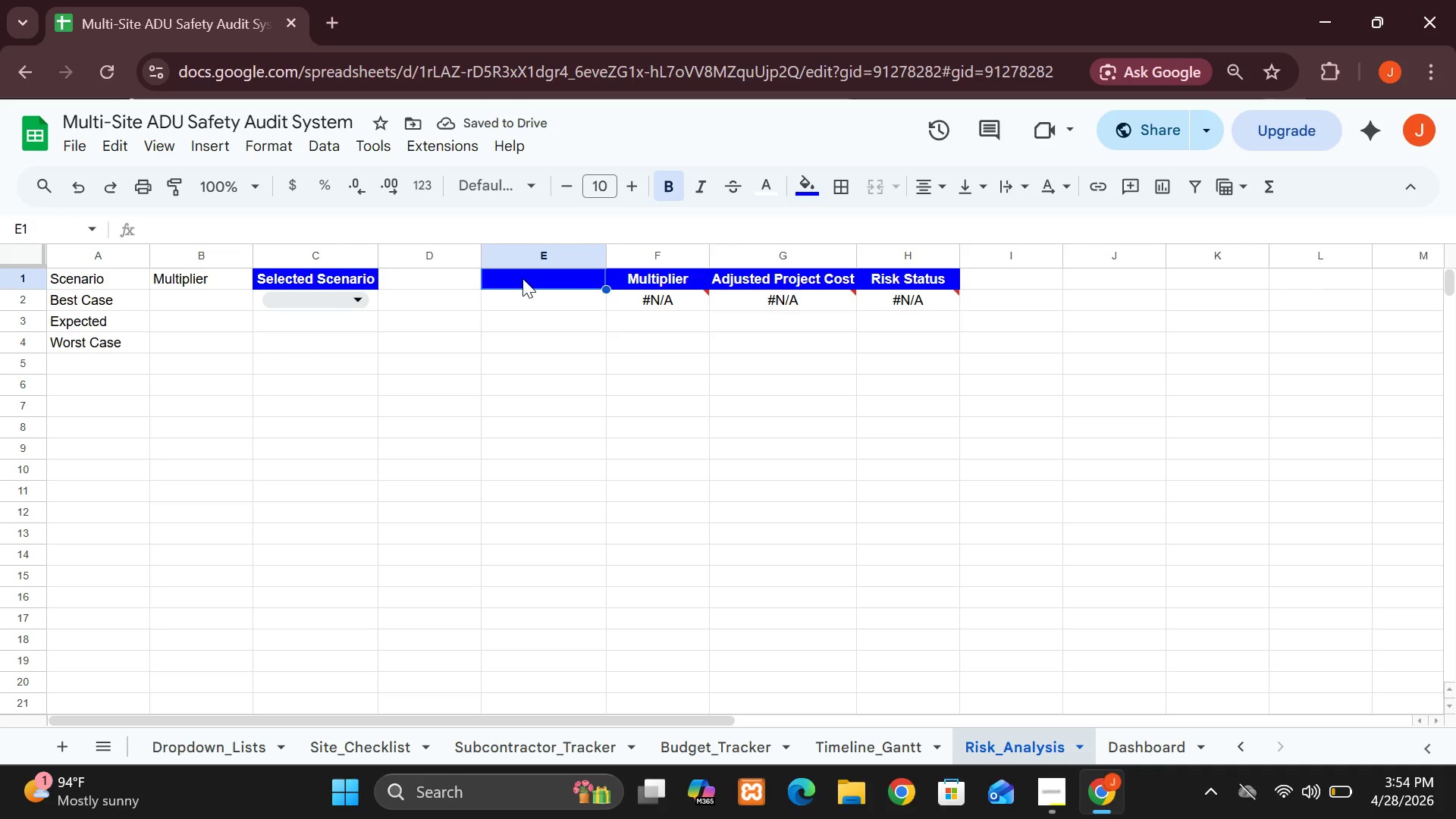 
key(Backspace)
 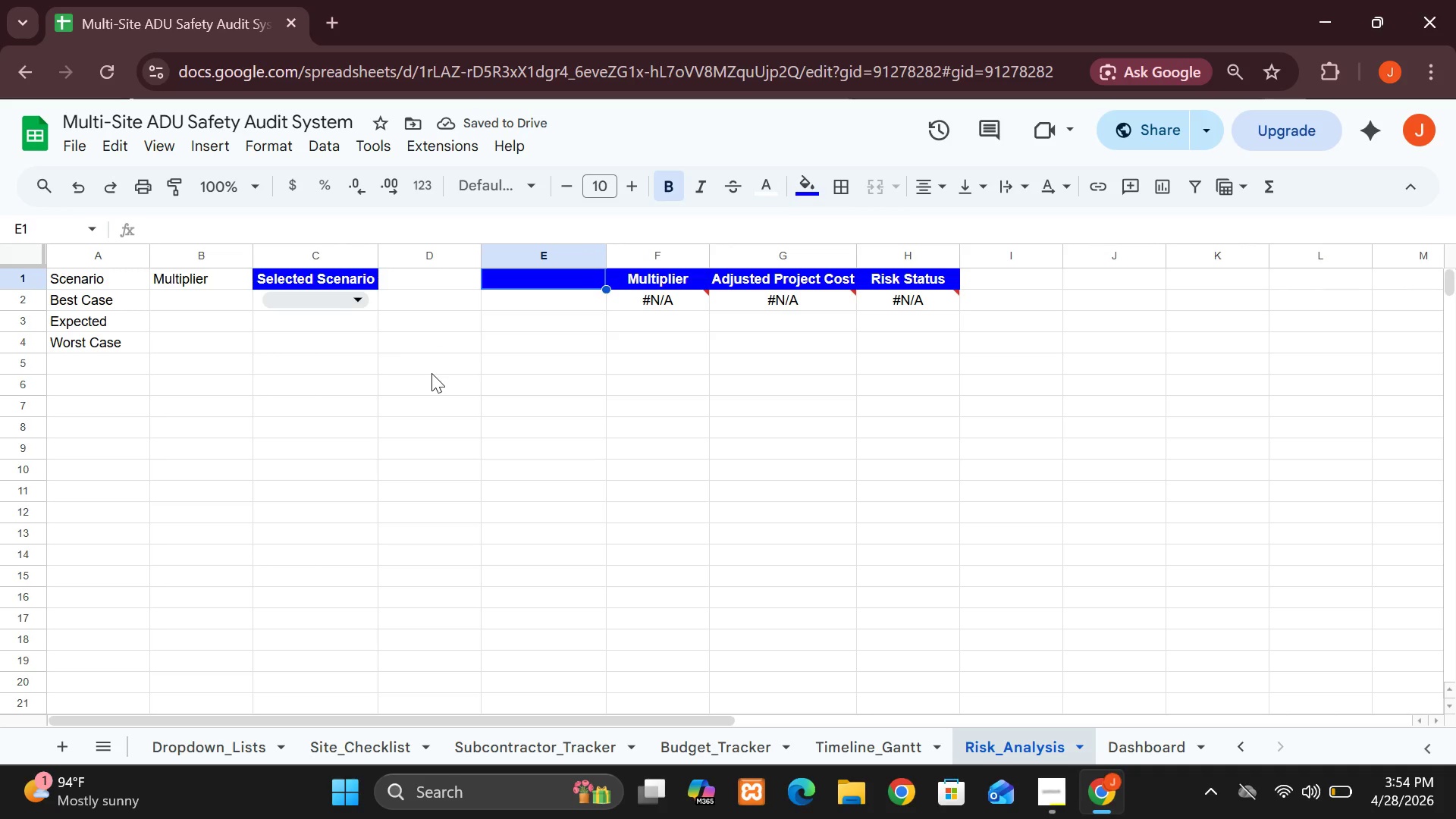 
wait(6.53)
 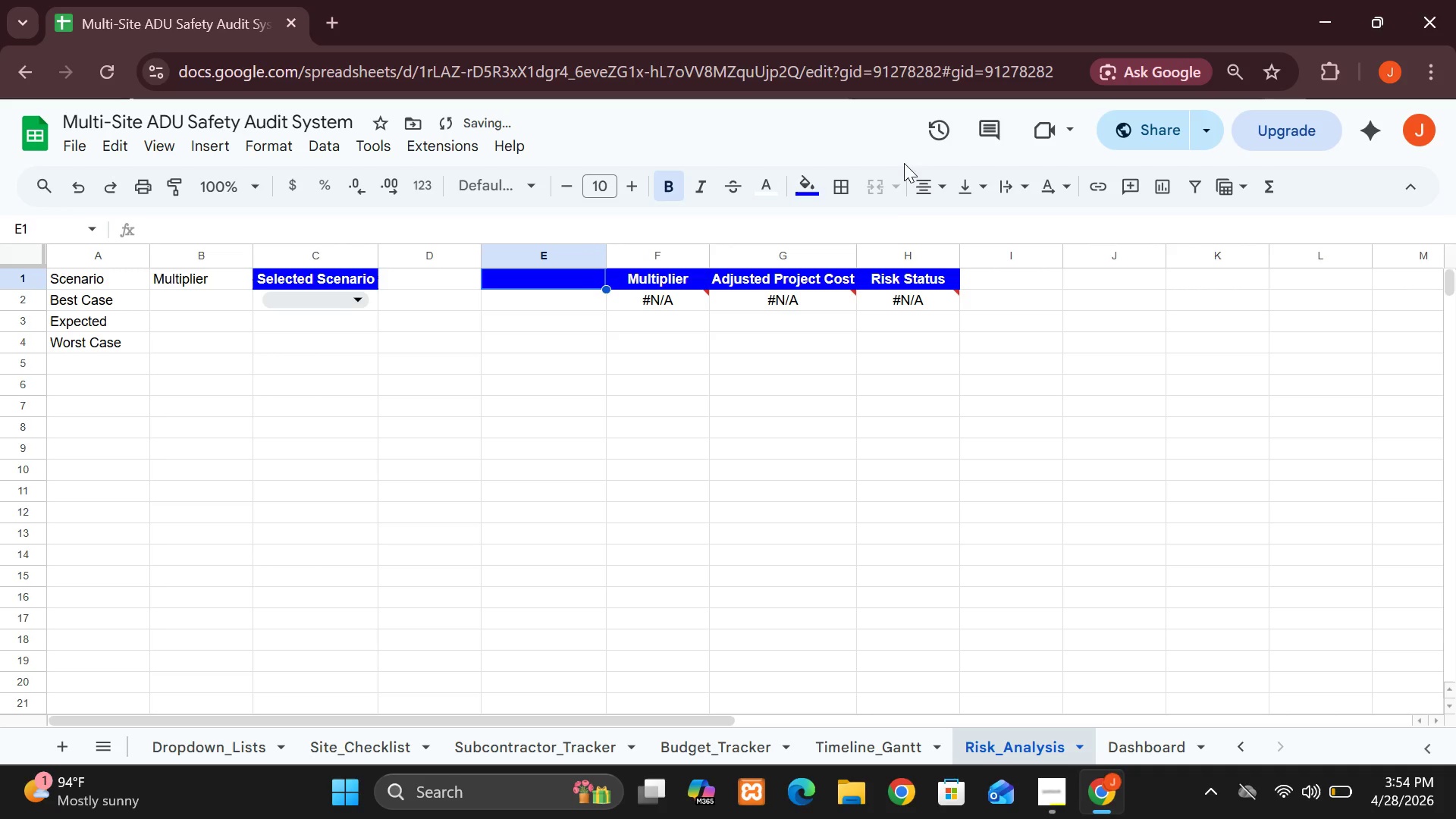 
left_click([190, 284])
 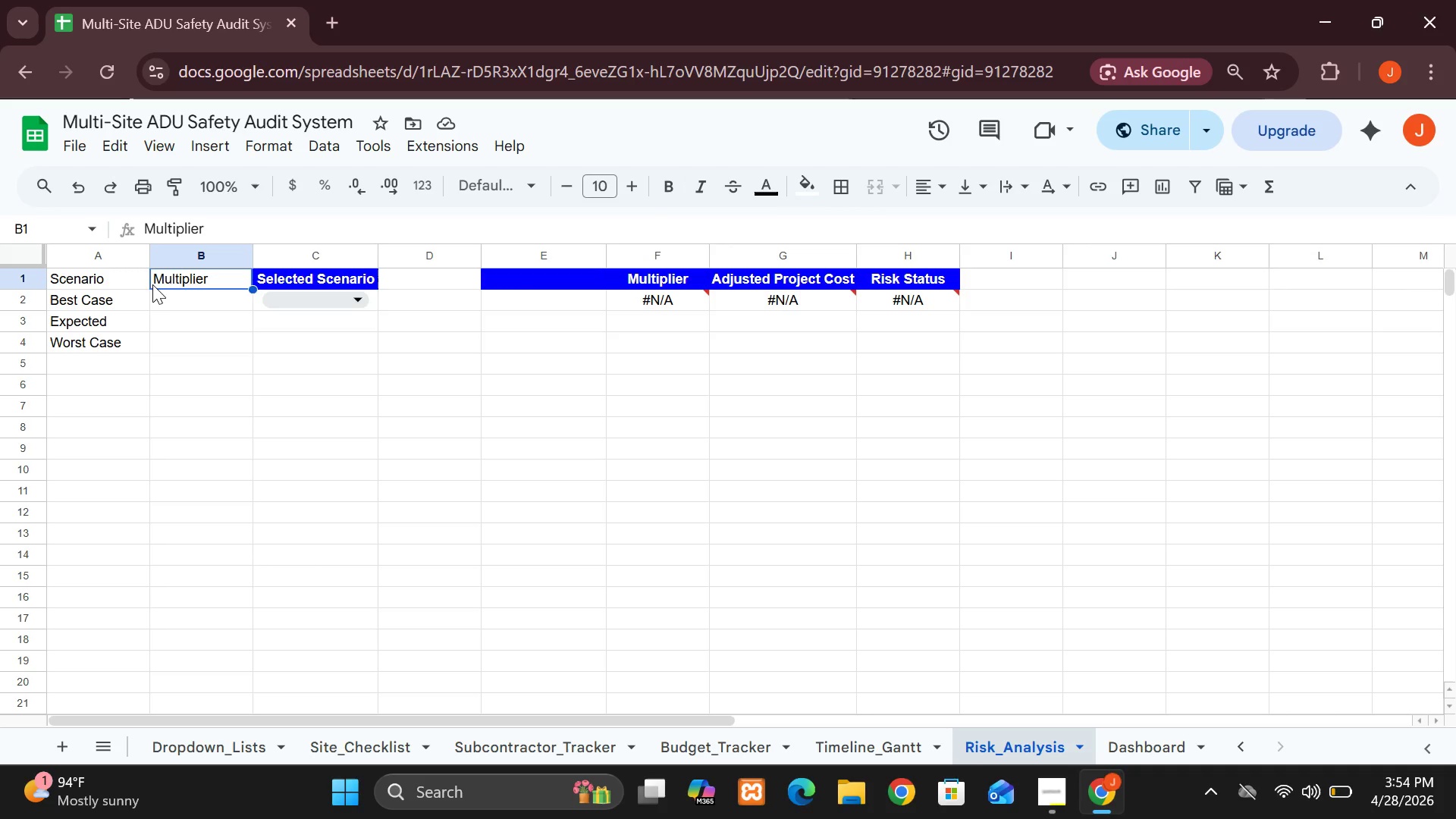 
hold_key(key=ControlLeft, duration=0.75)
 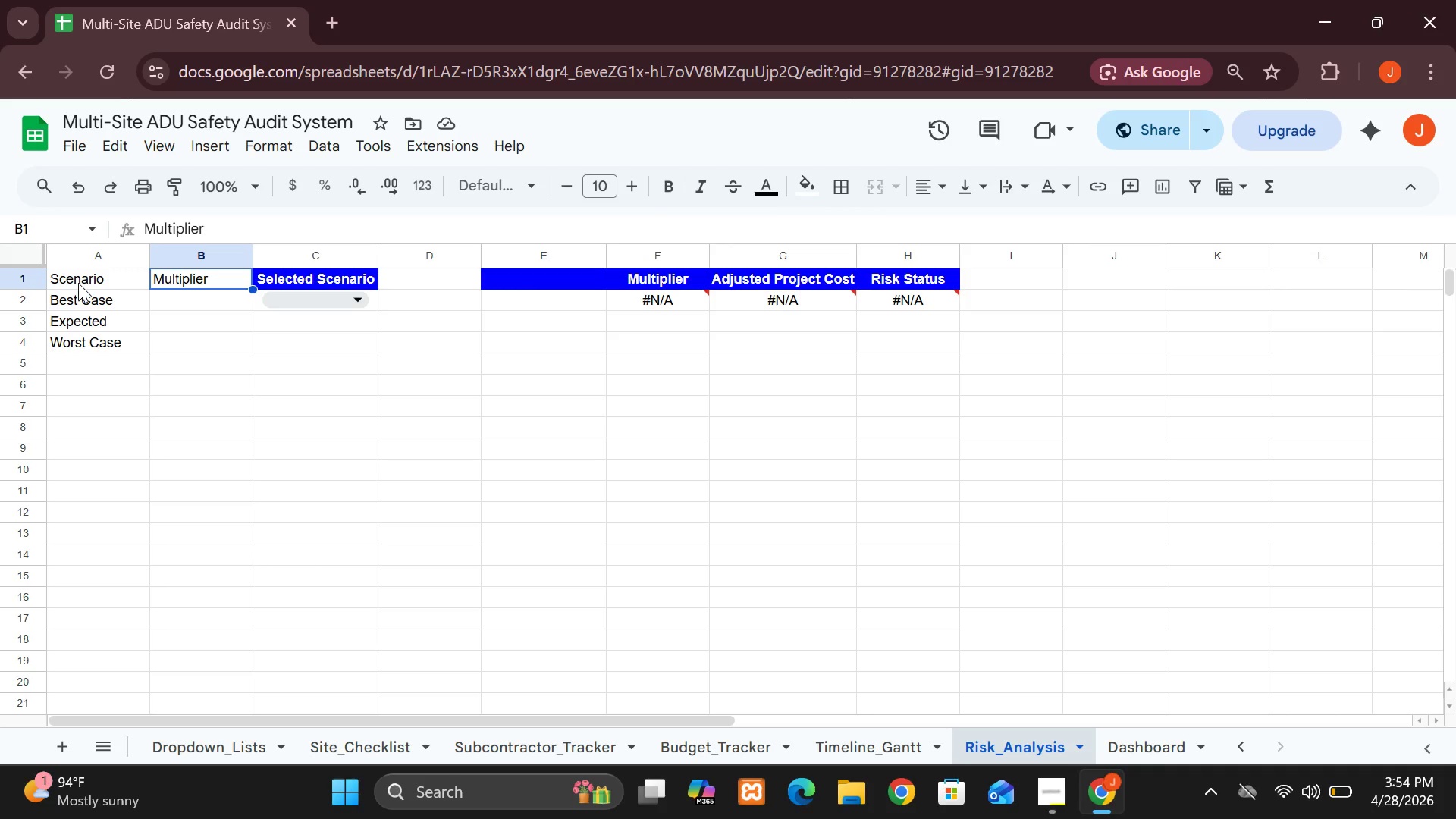 
hold_key(key=ShiftLeft, duration=1.02)
left_click([78, 283])
 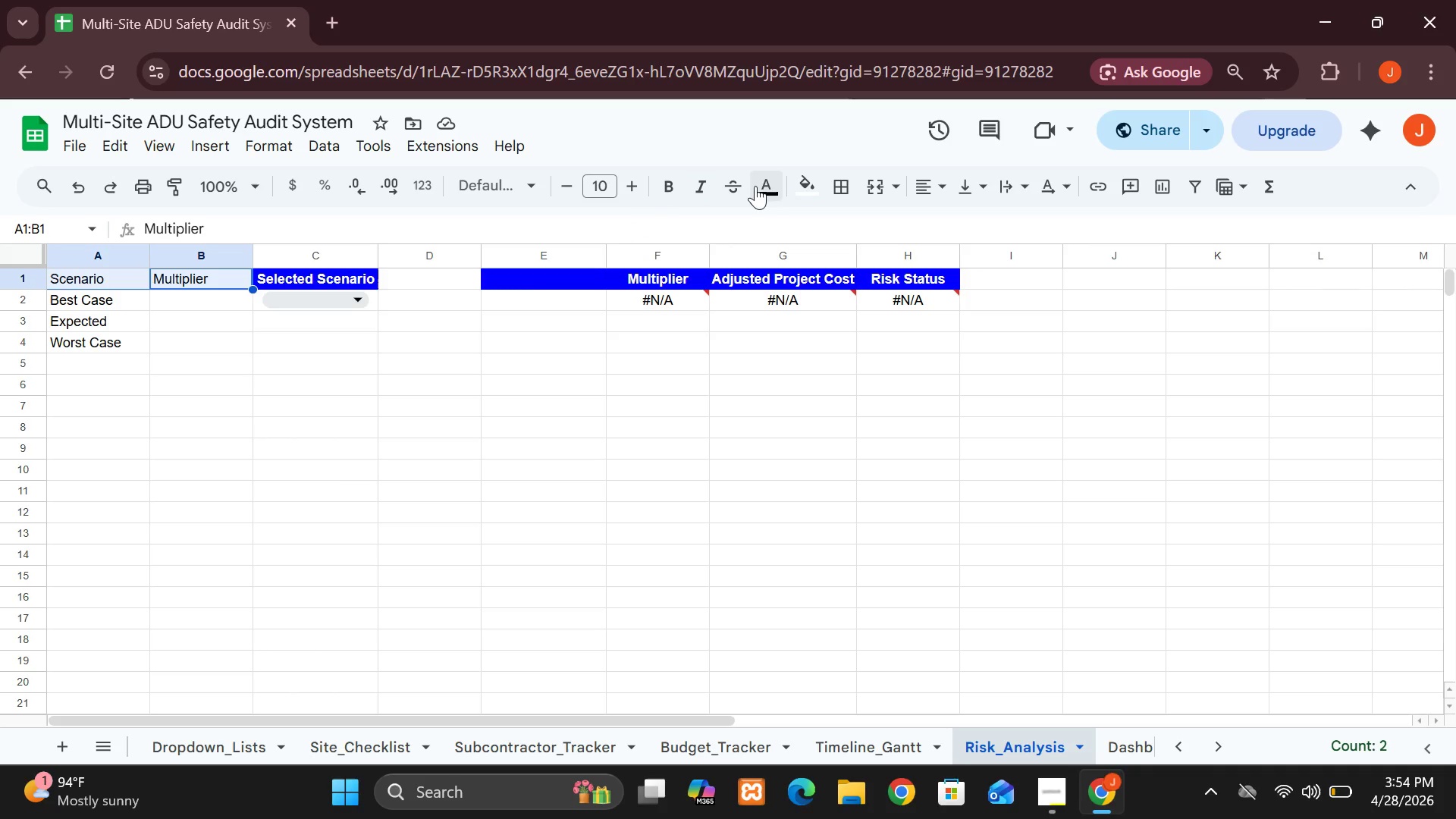 
left_click([755, 186])
 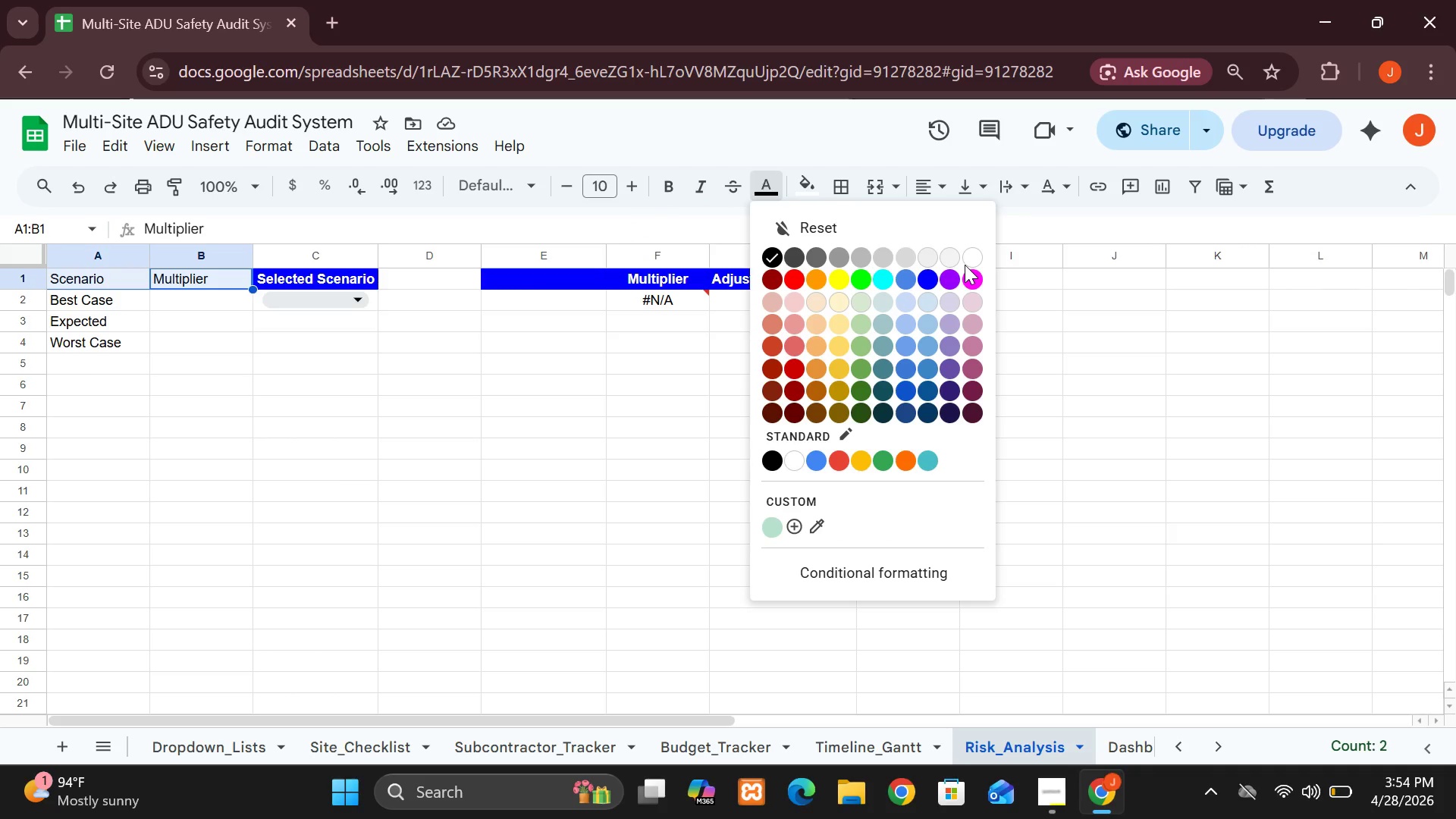 
left_click([968, 259])
 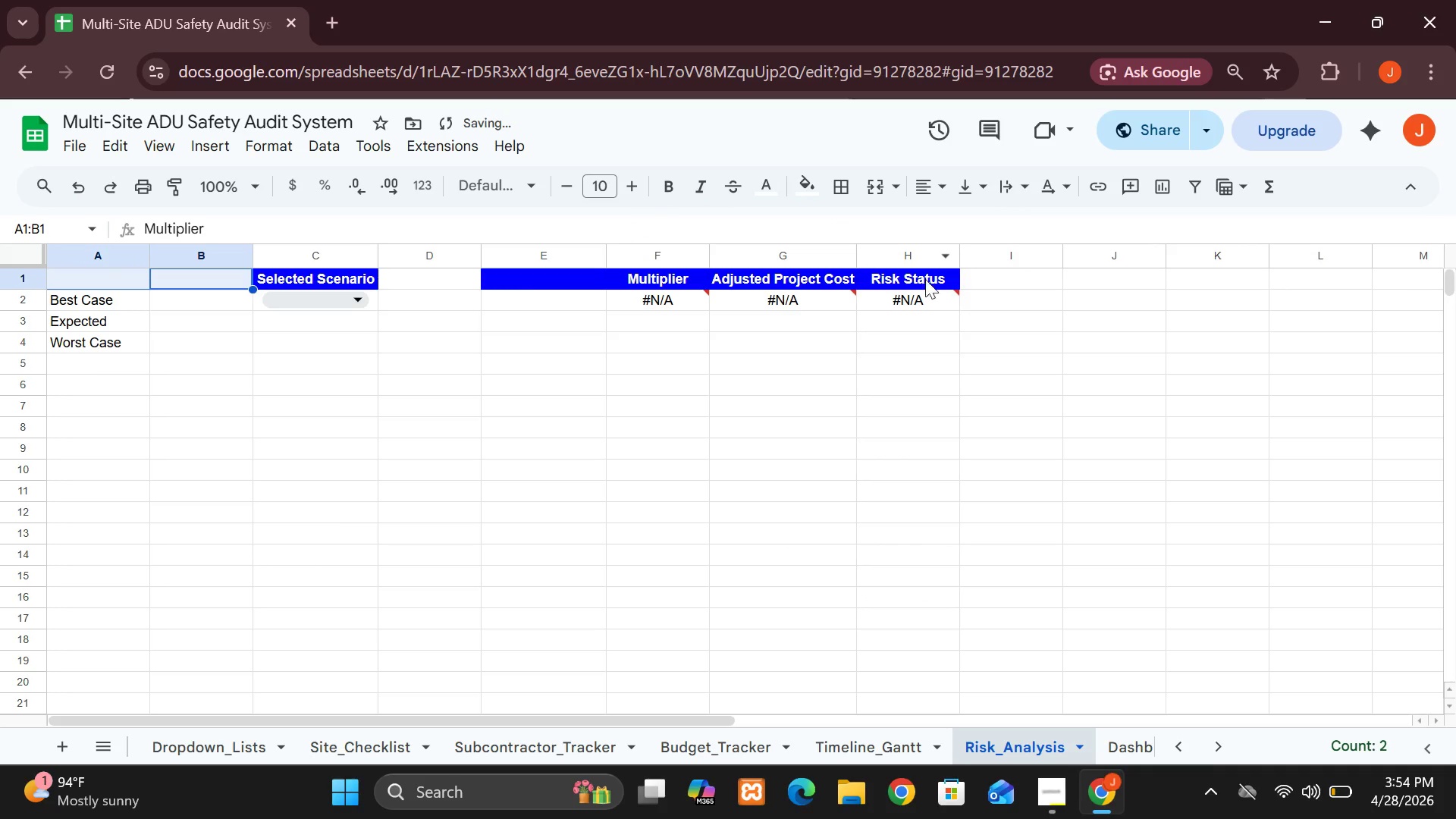 
mouse_move([783, 184])
 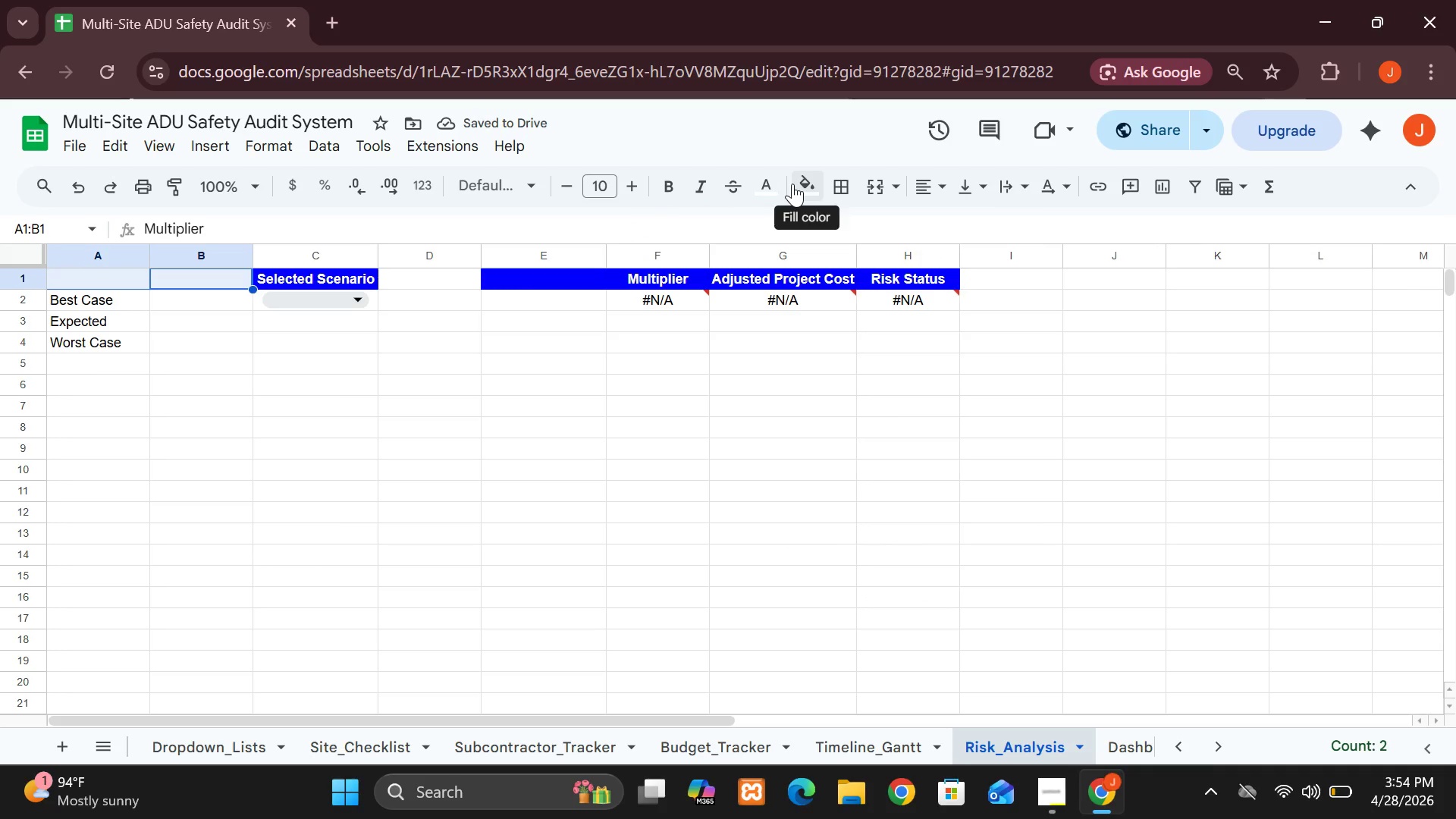 
left_click([792, 184])
 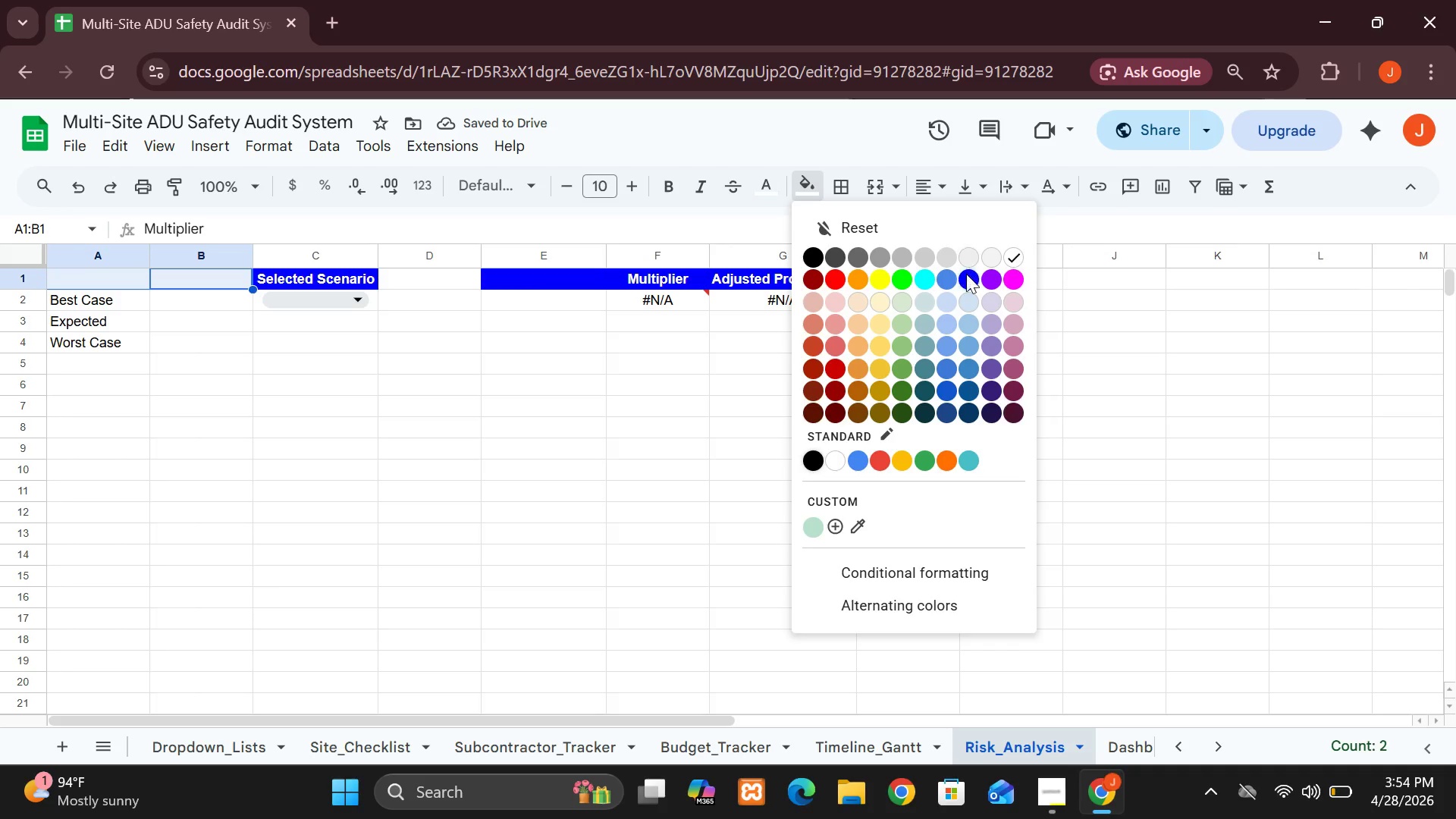 
left_click([967, 281])
 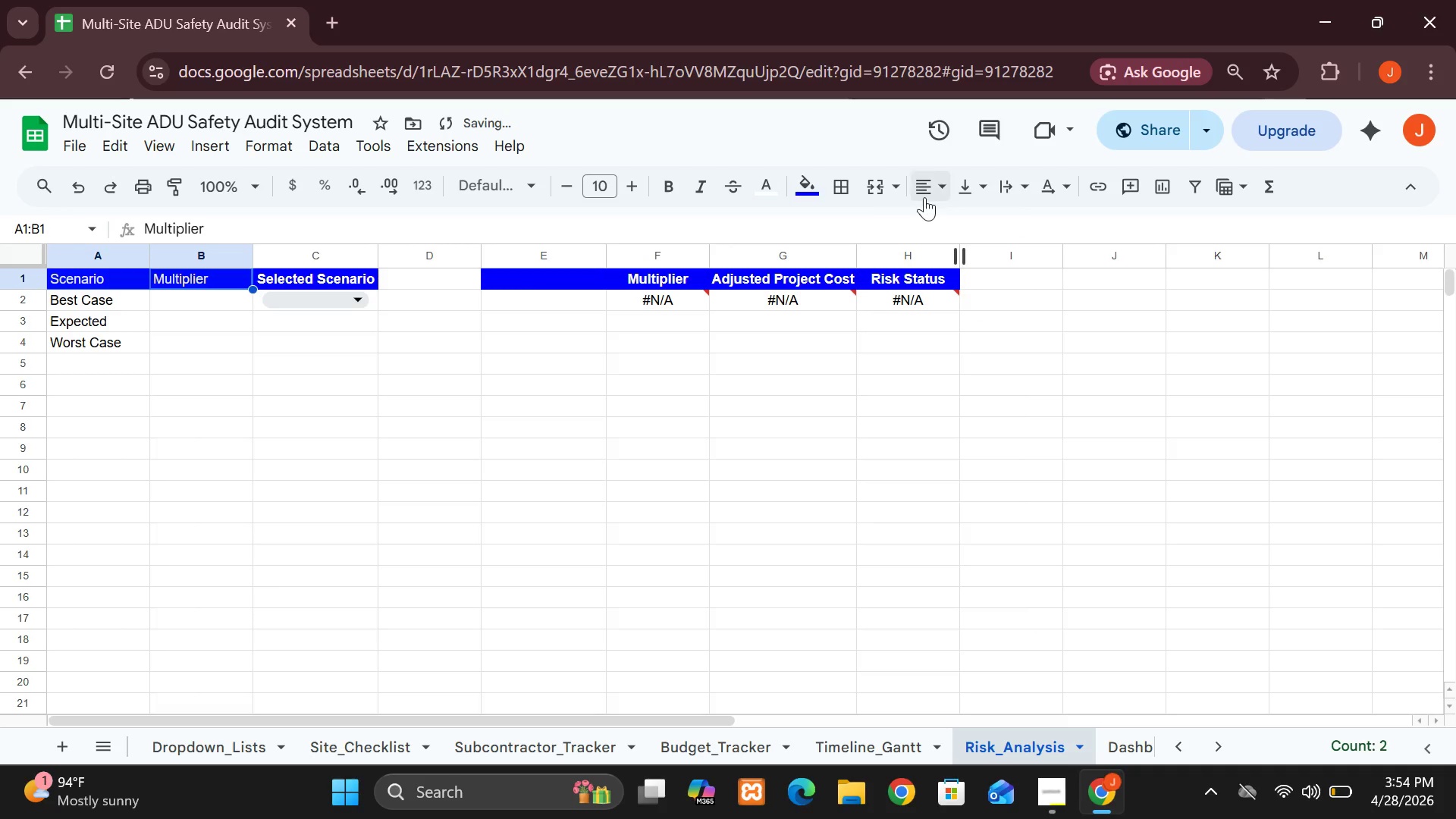 
left_click([924, 196])
 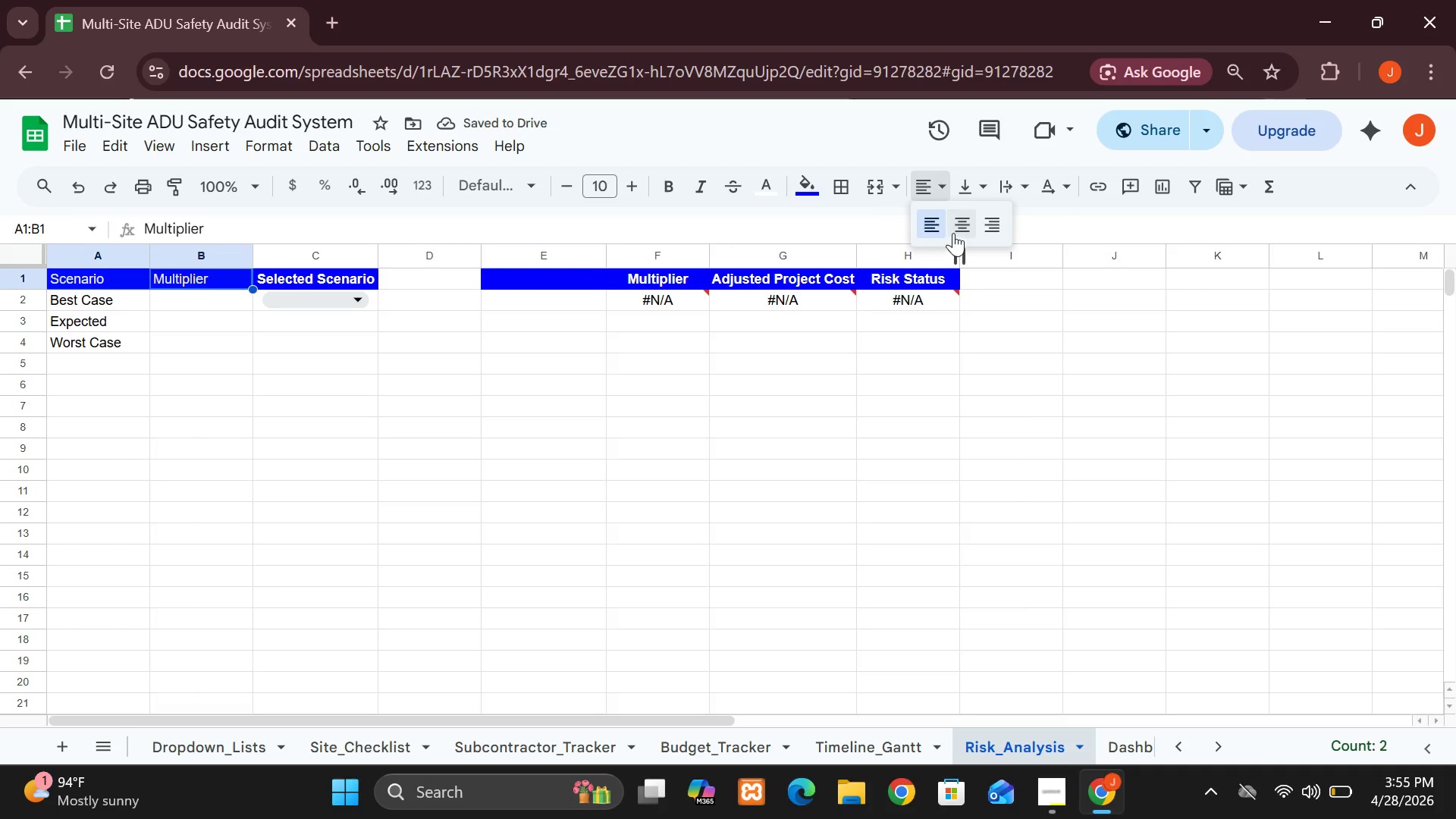 
left_click([955, 231])
 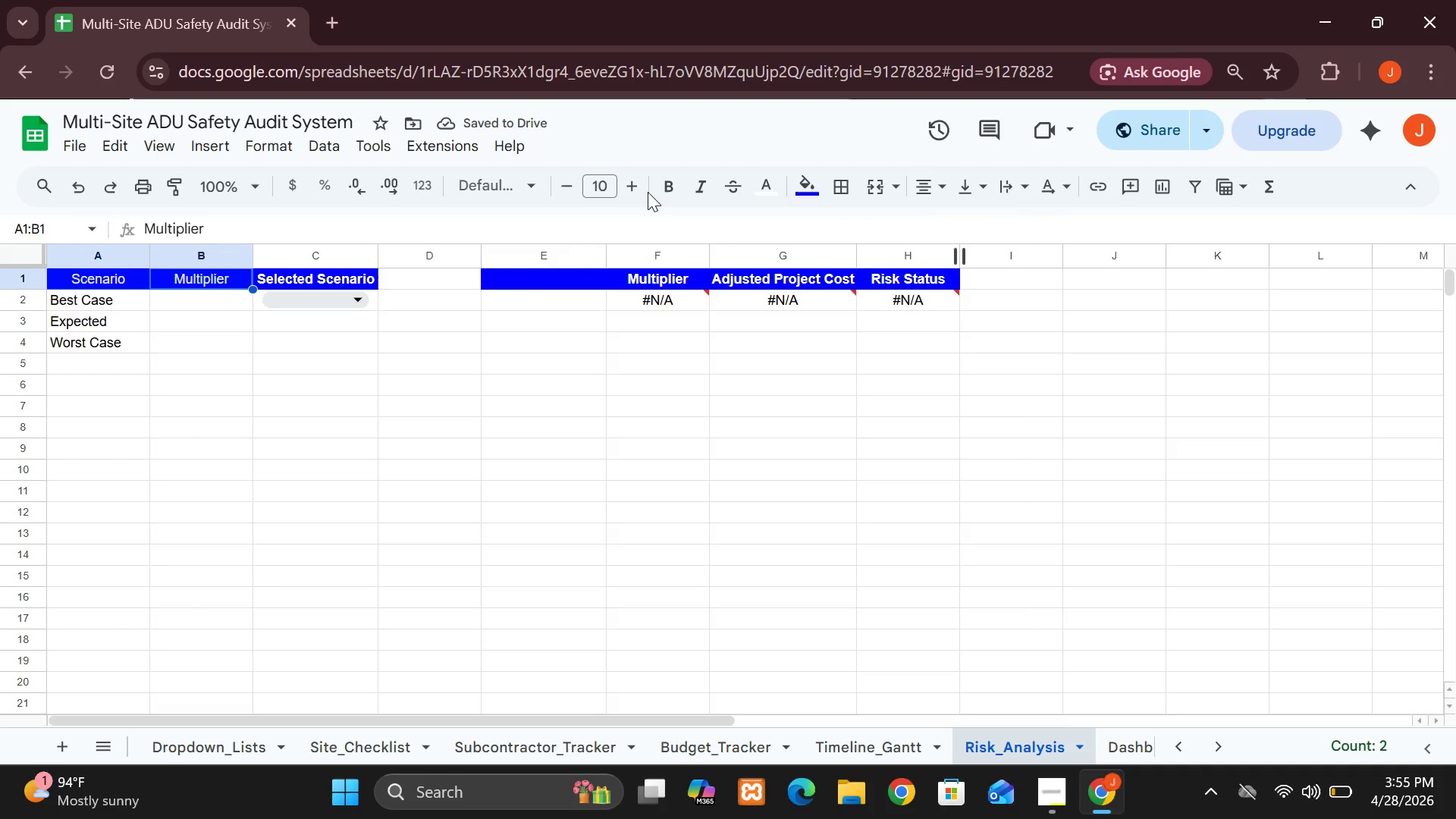 
left_click([663, 176])
 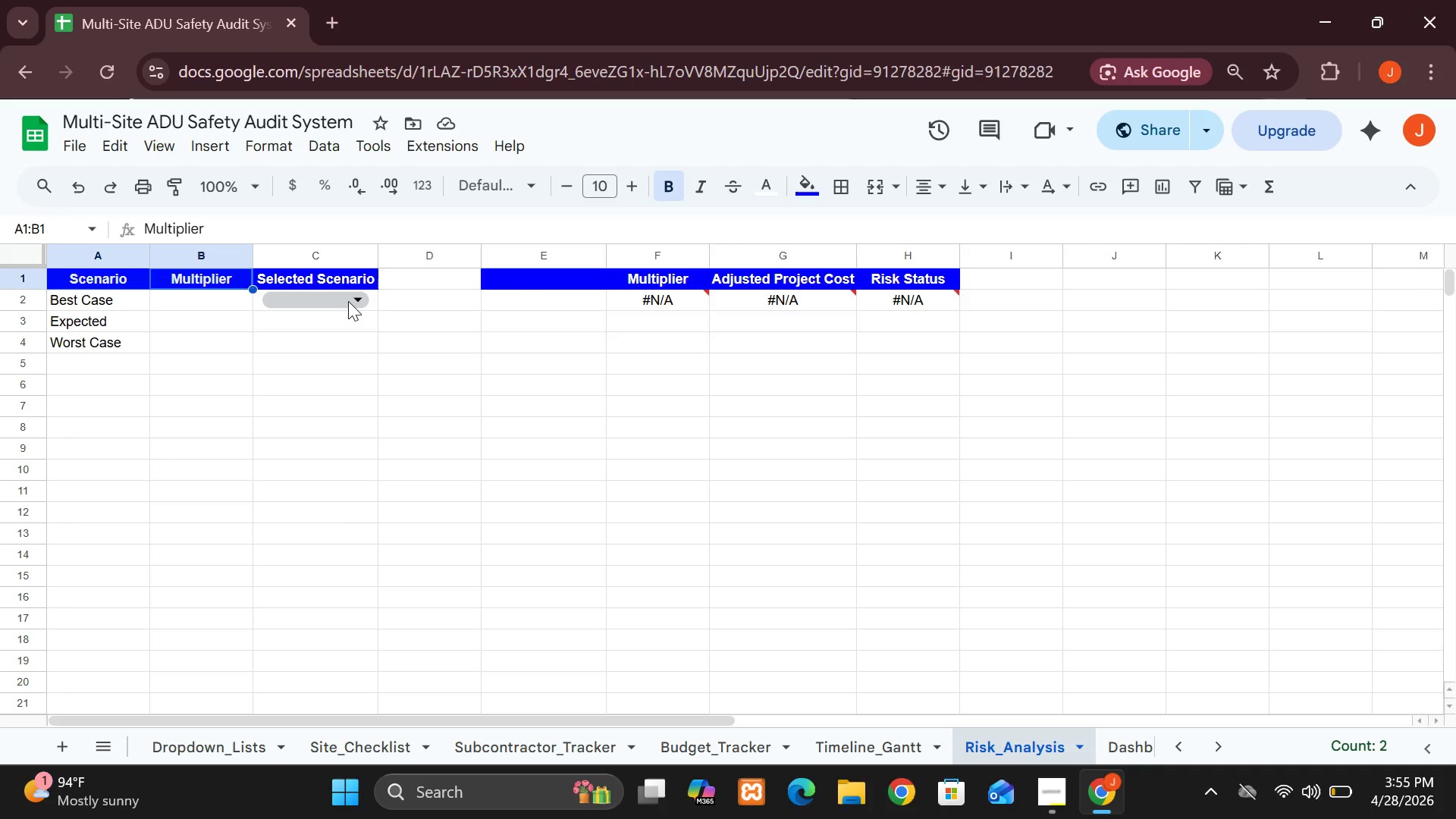 
wait(17.56)
 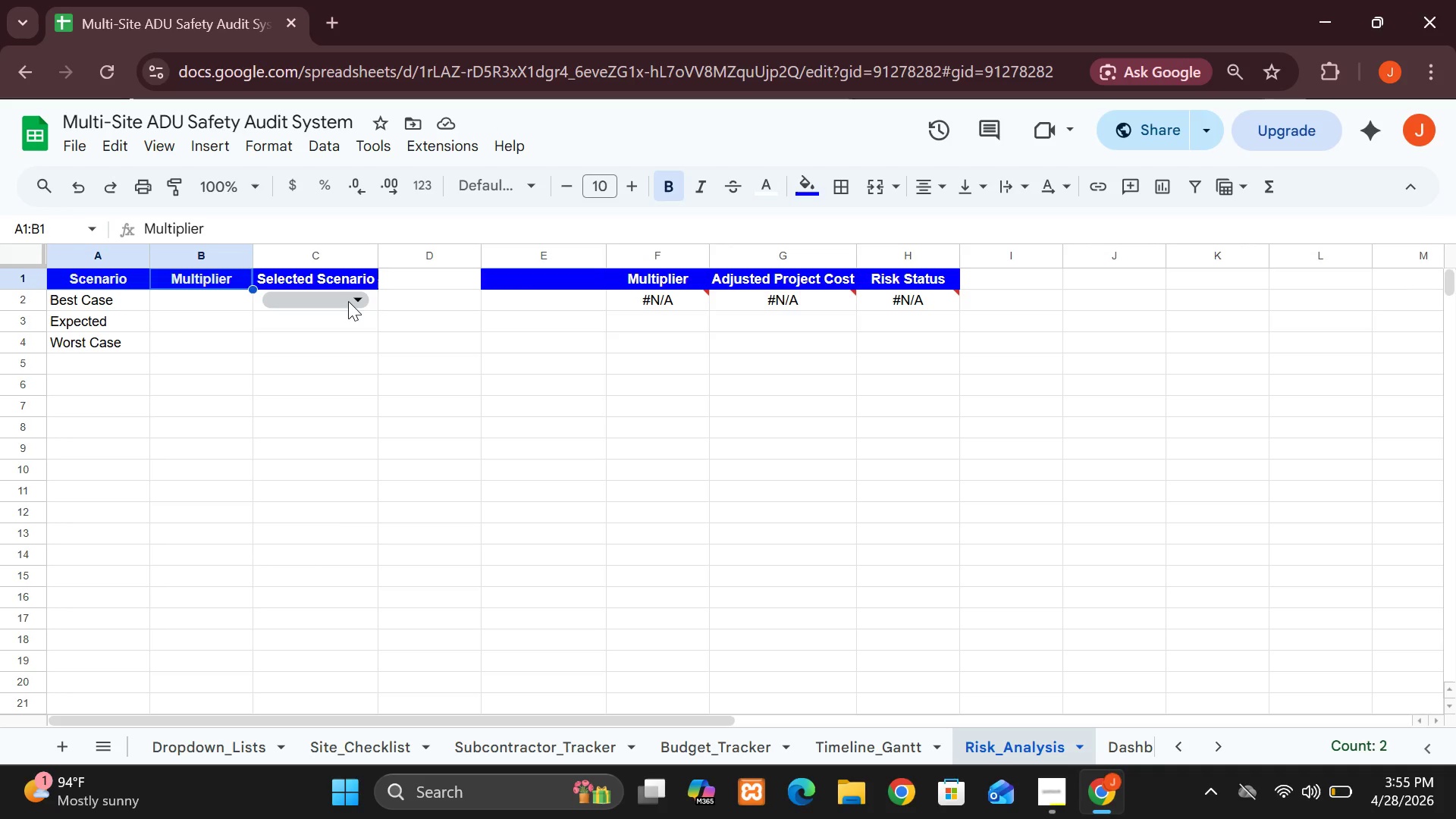 
left_click([305, 369])
 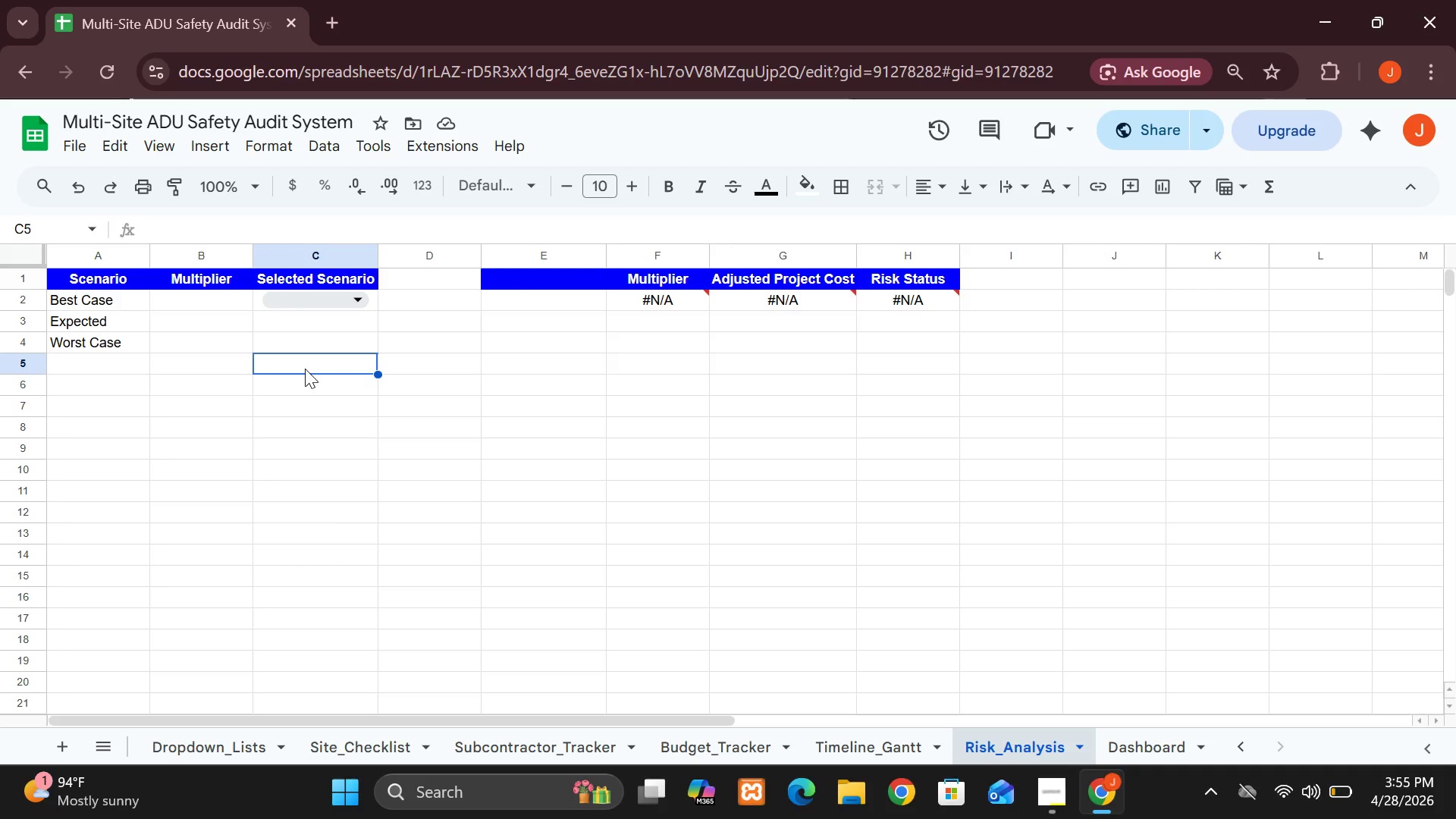 
wait(8.31)
 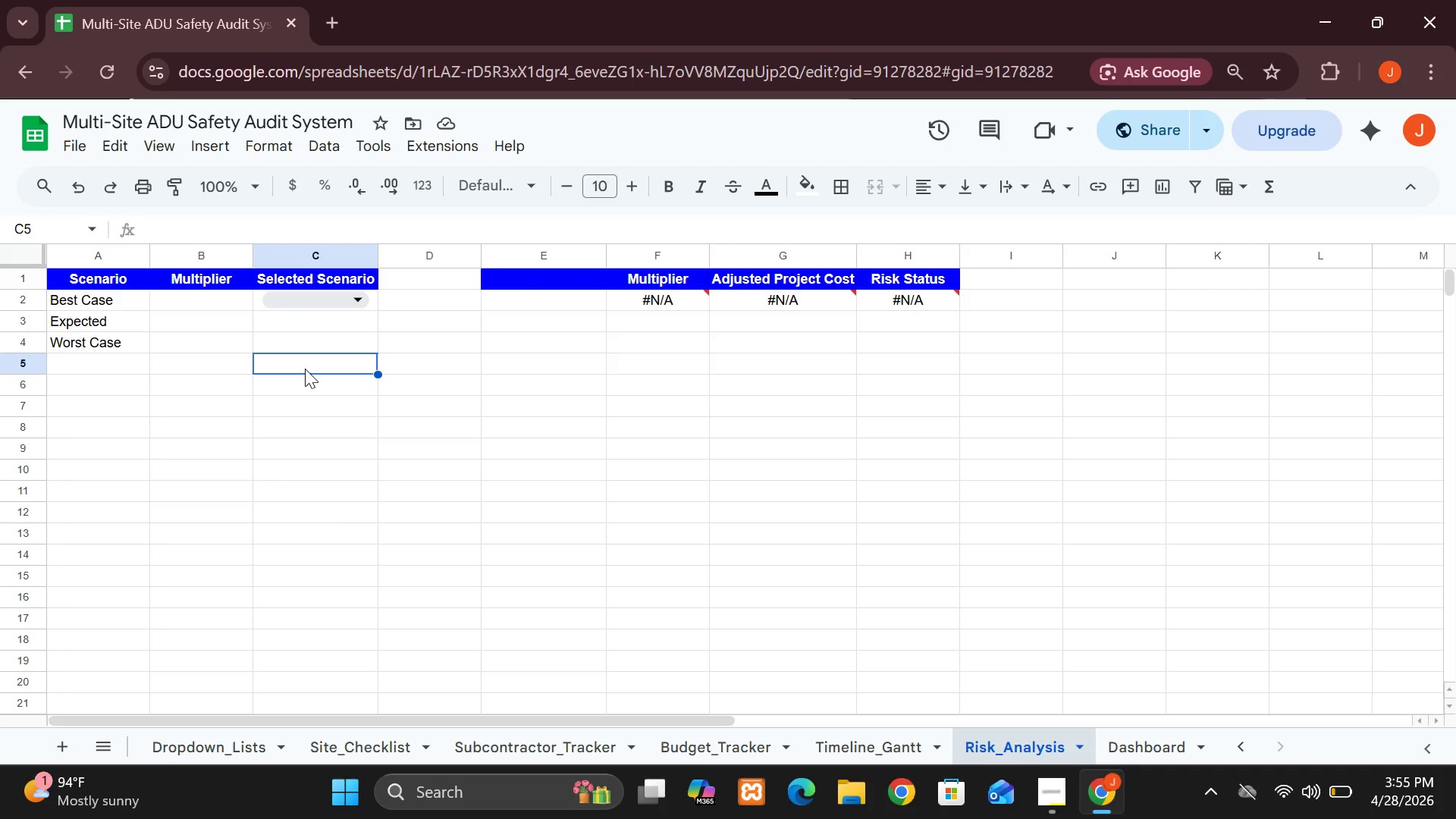 
left_click([305, 369])
 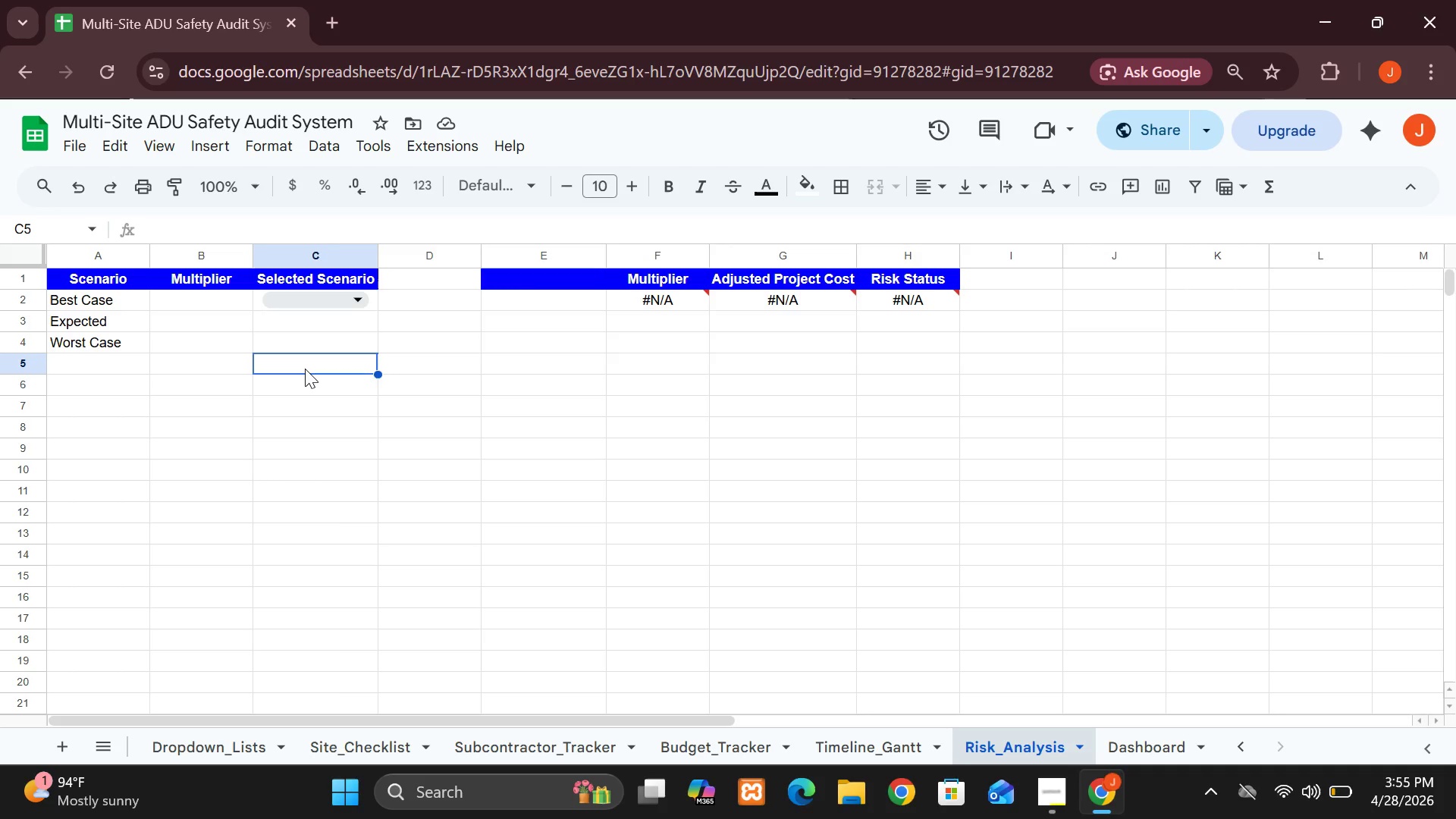 
wait(15.94)
 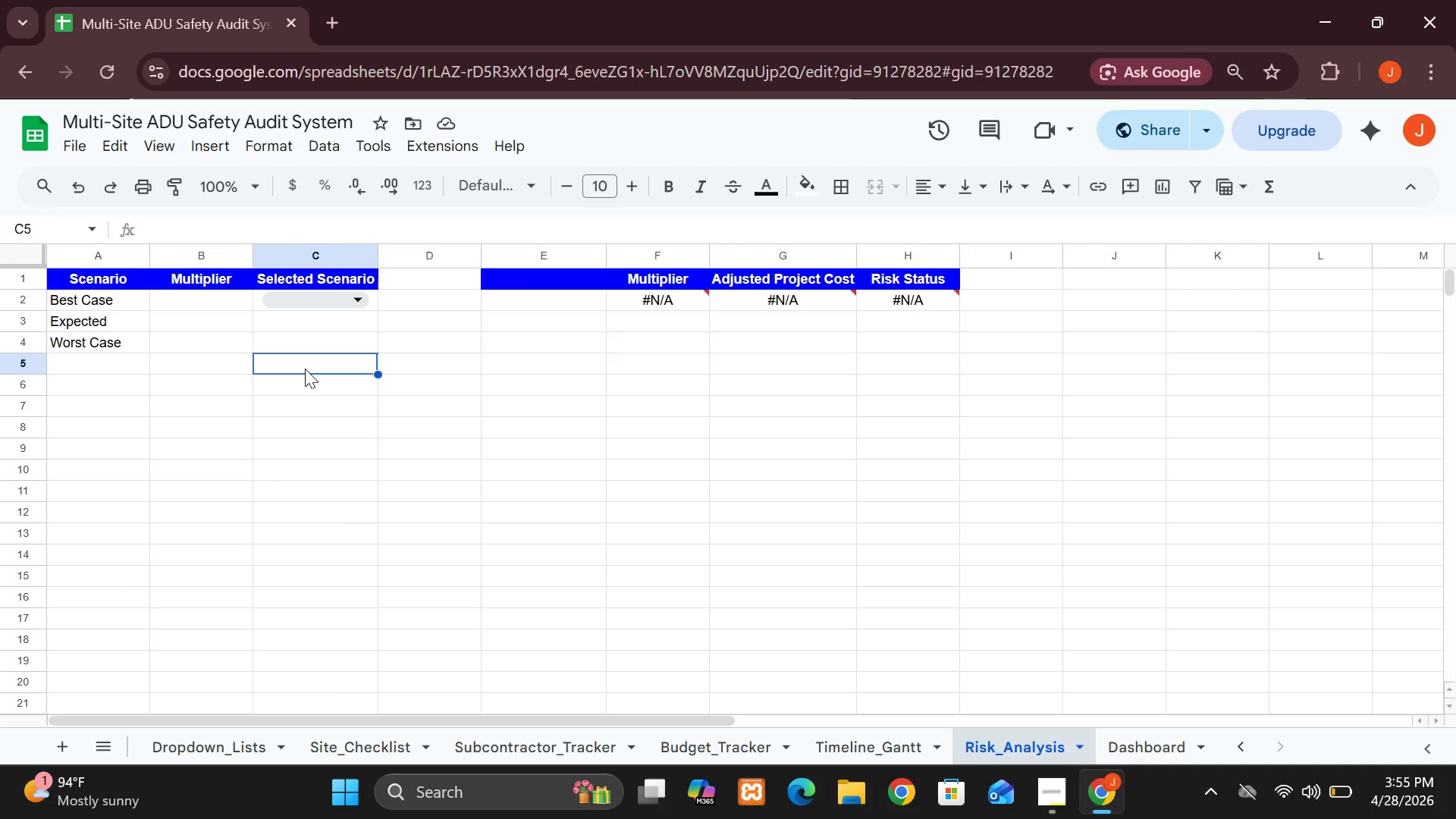 
left_click([184, 300])
 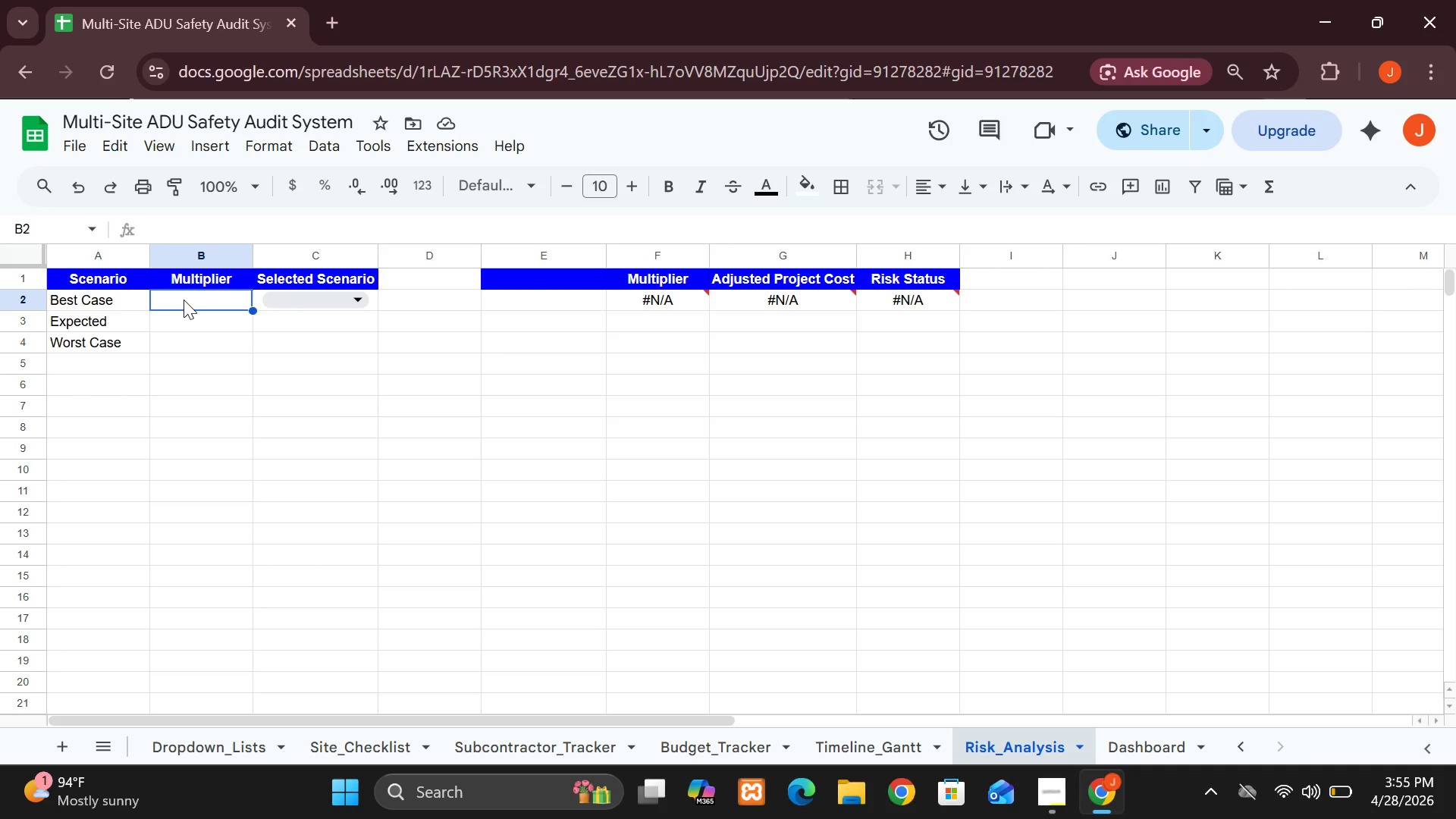 
key(0)
 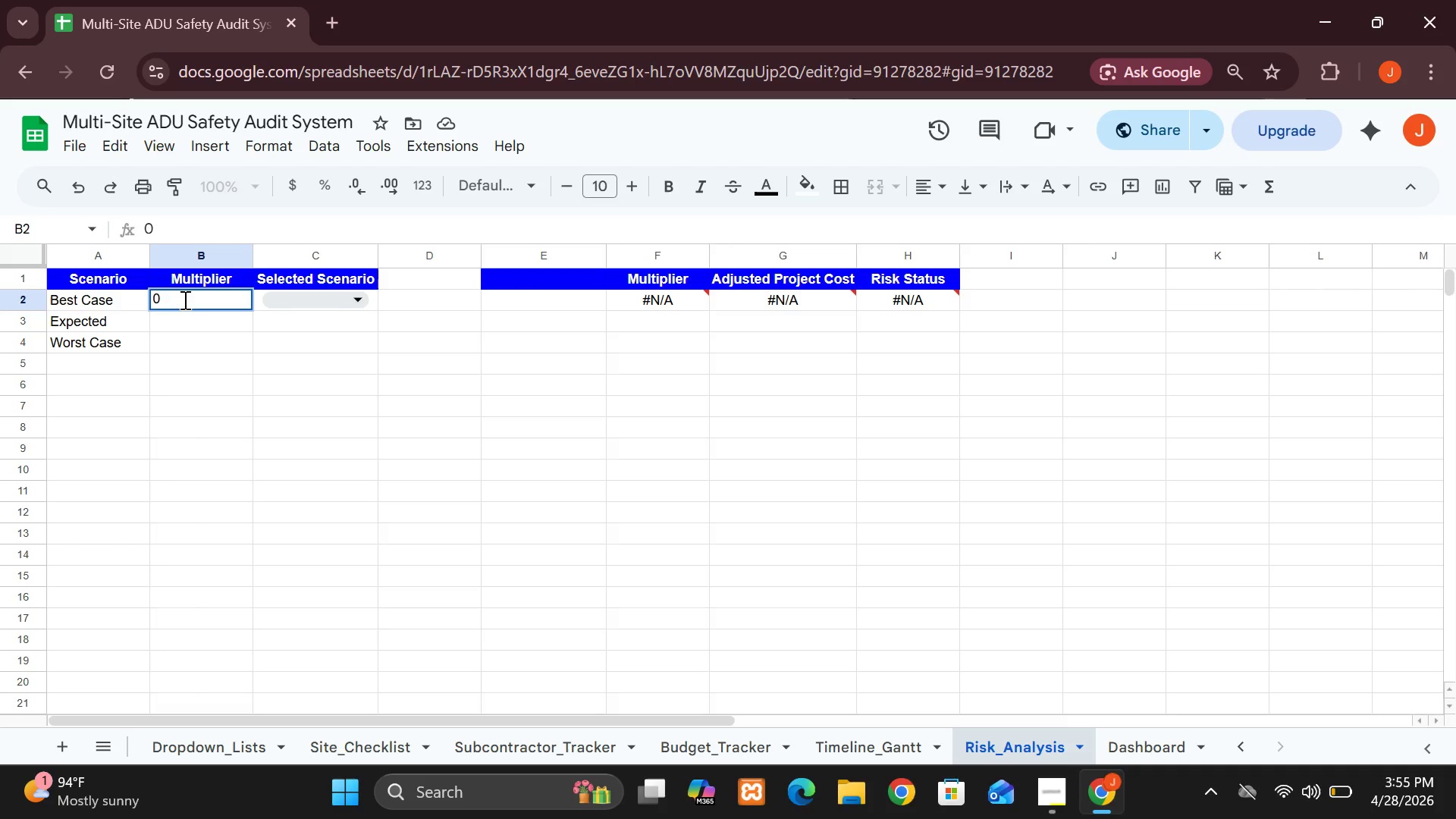 
key(Period)
 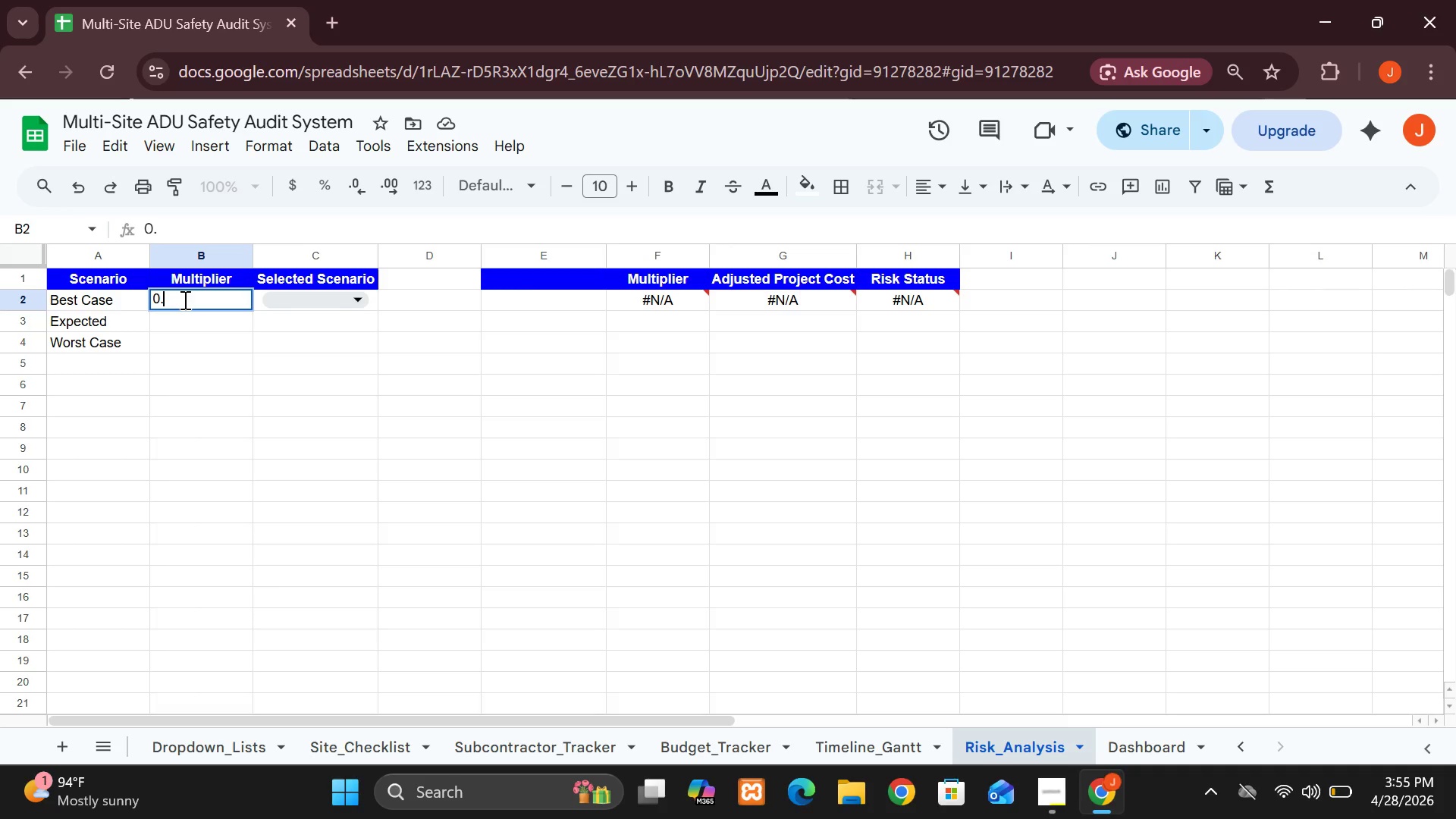 
key(9)
 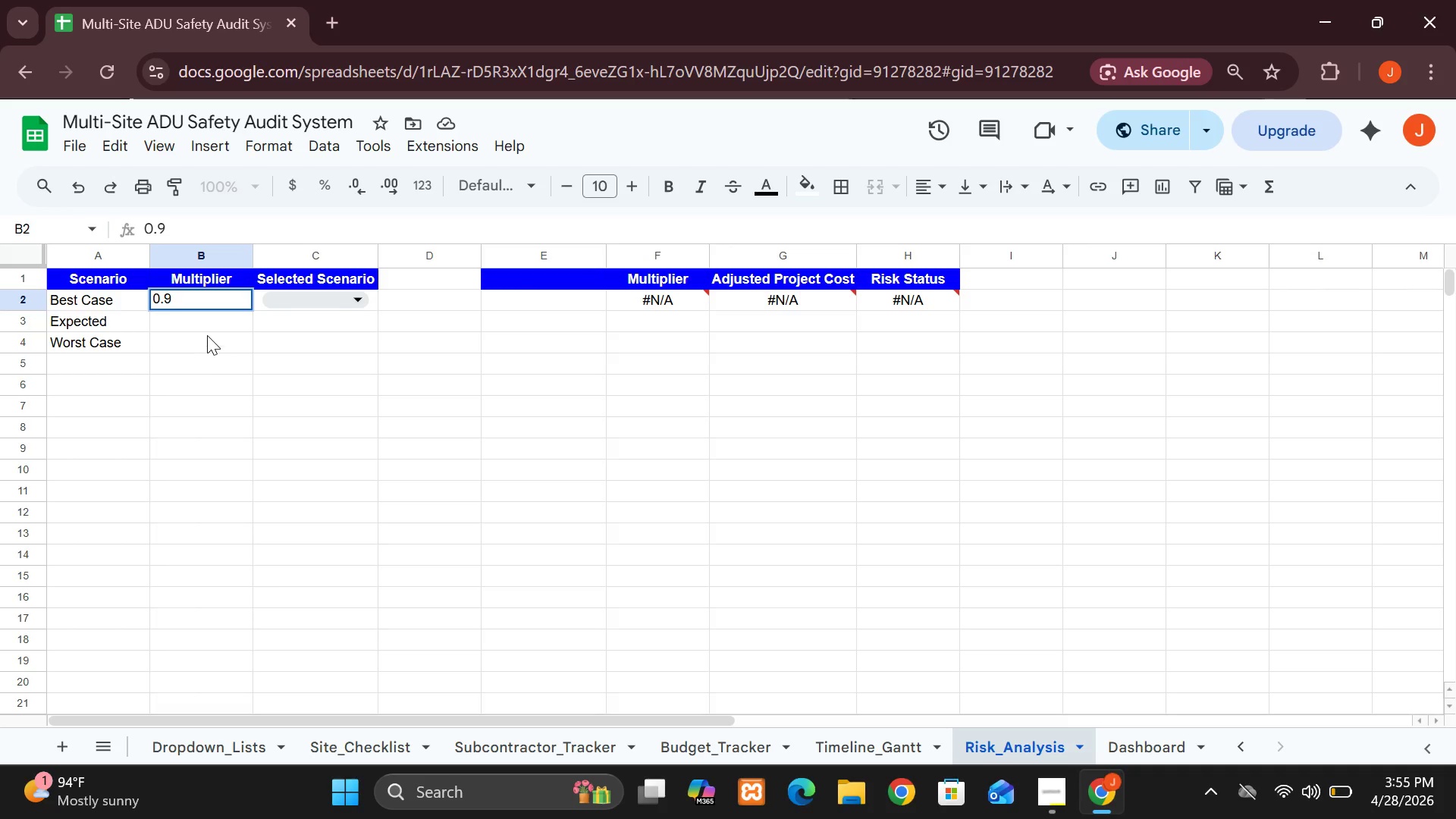 
left_click([202, 318])
 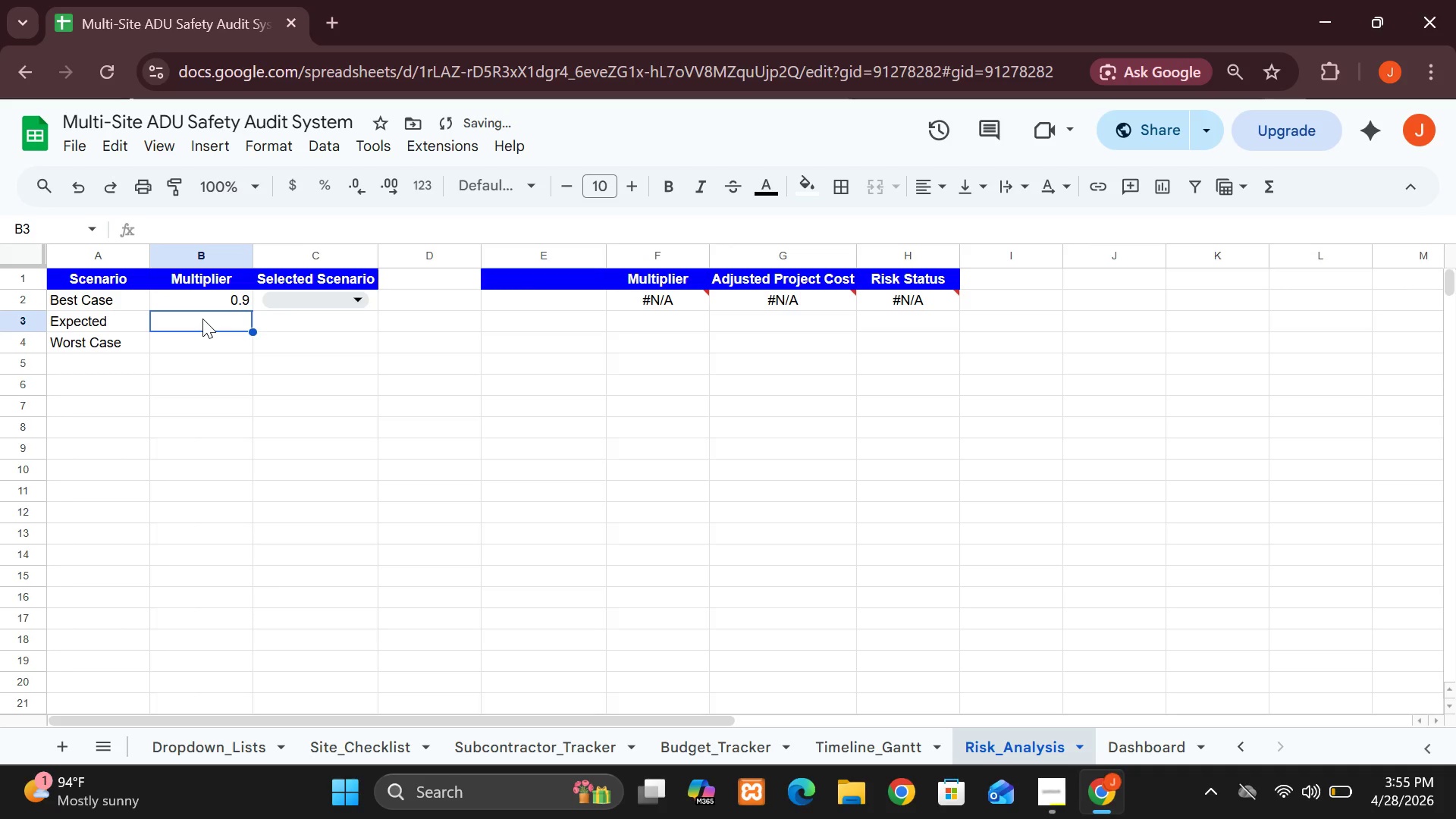 
key(0)
 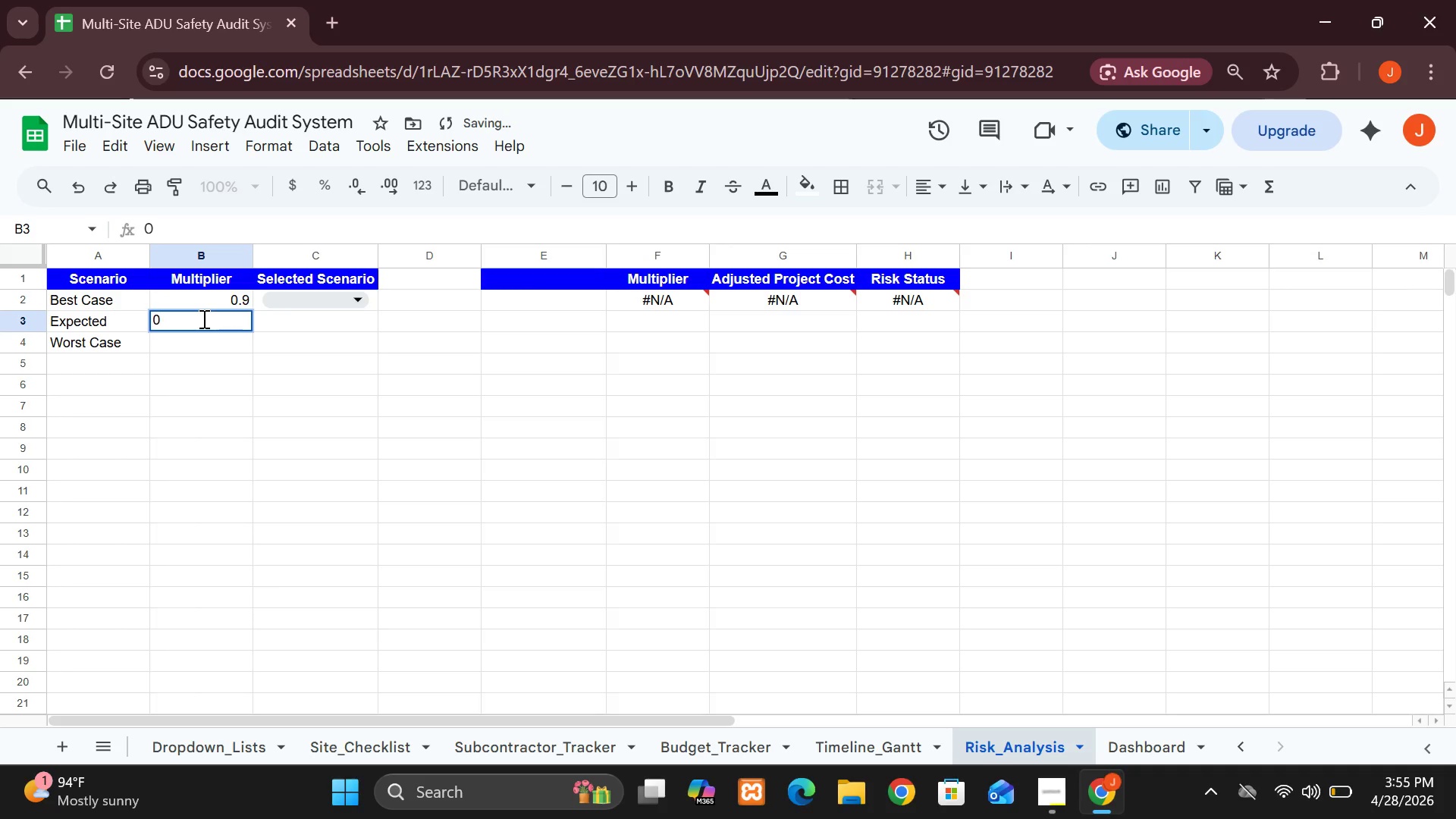 
key(Comma)
 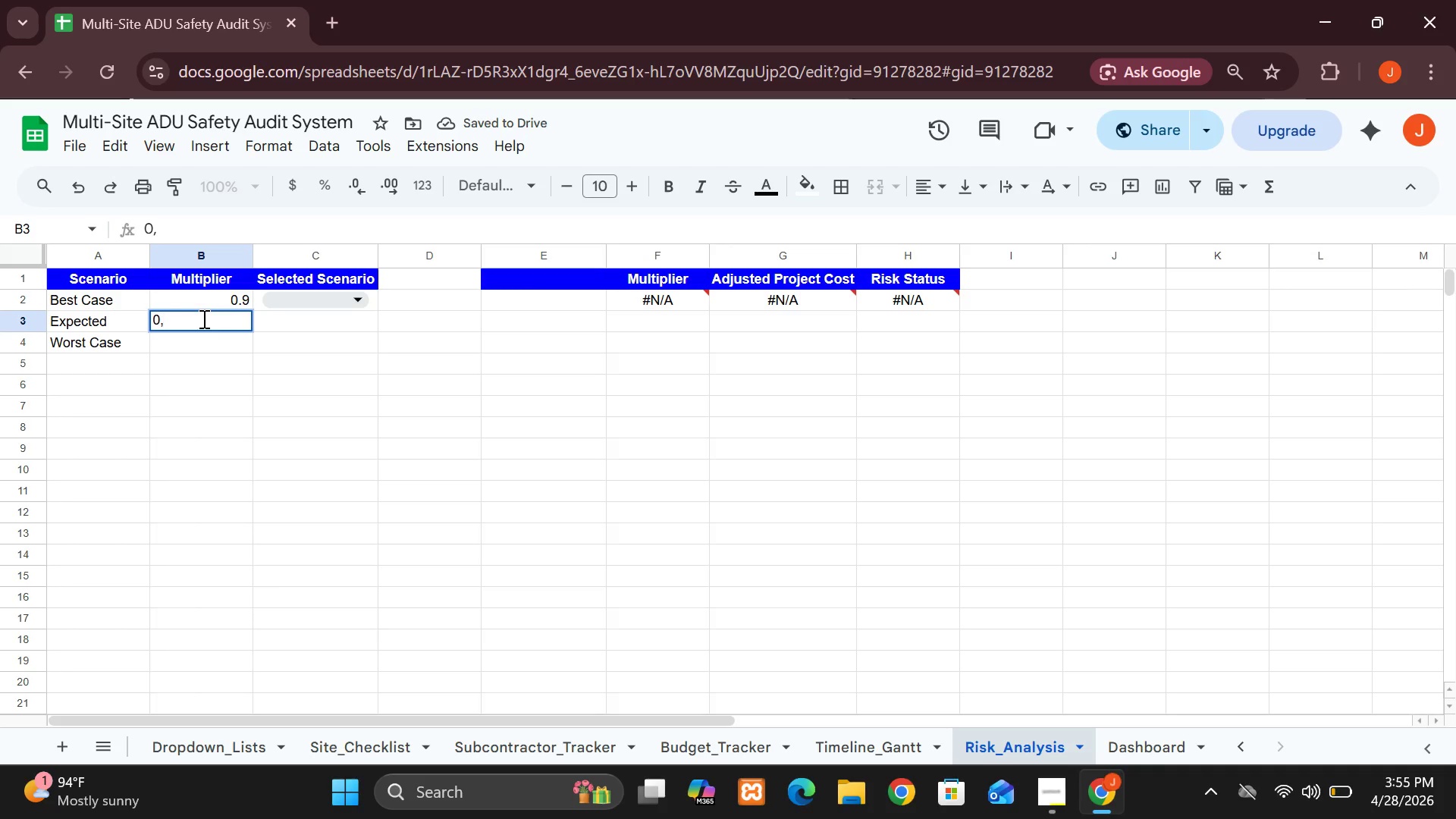 
key(7)
 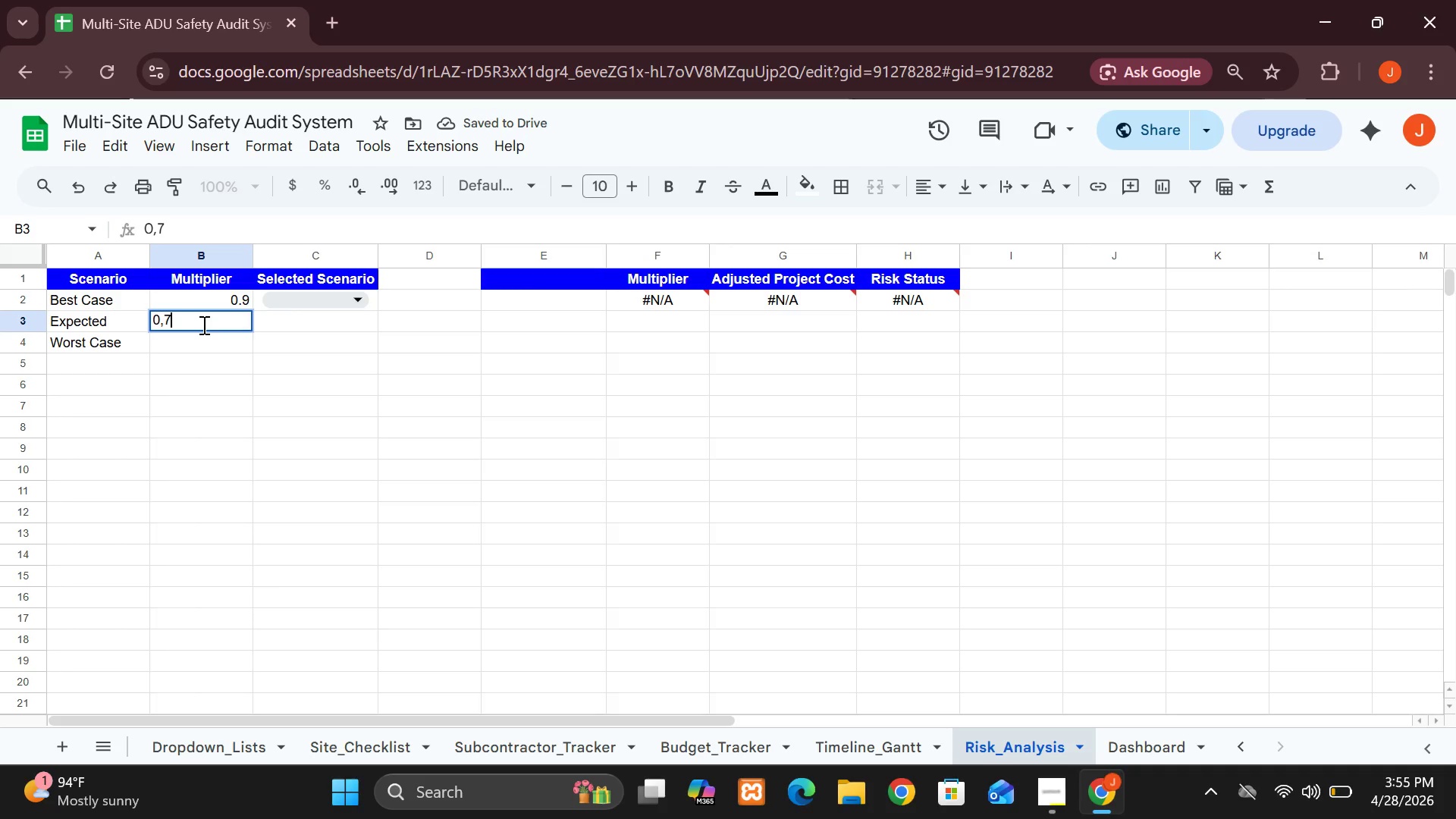 
key(Backspace)
 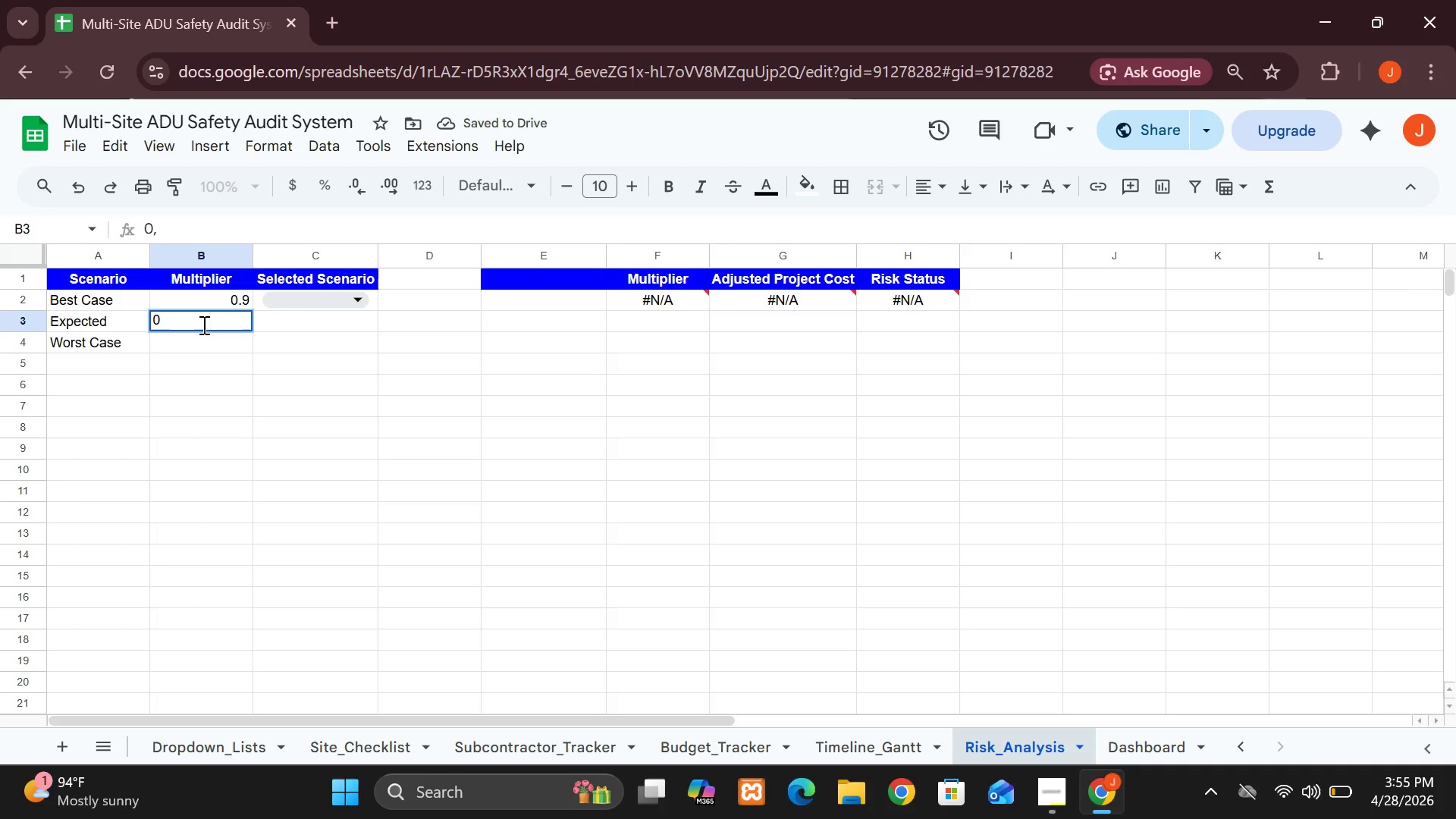 
key(Backspace)
 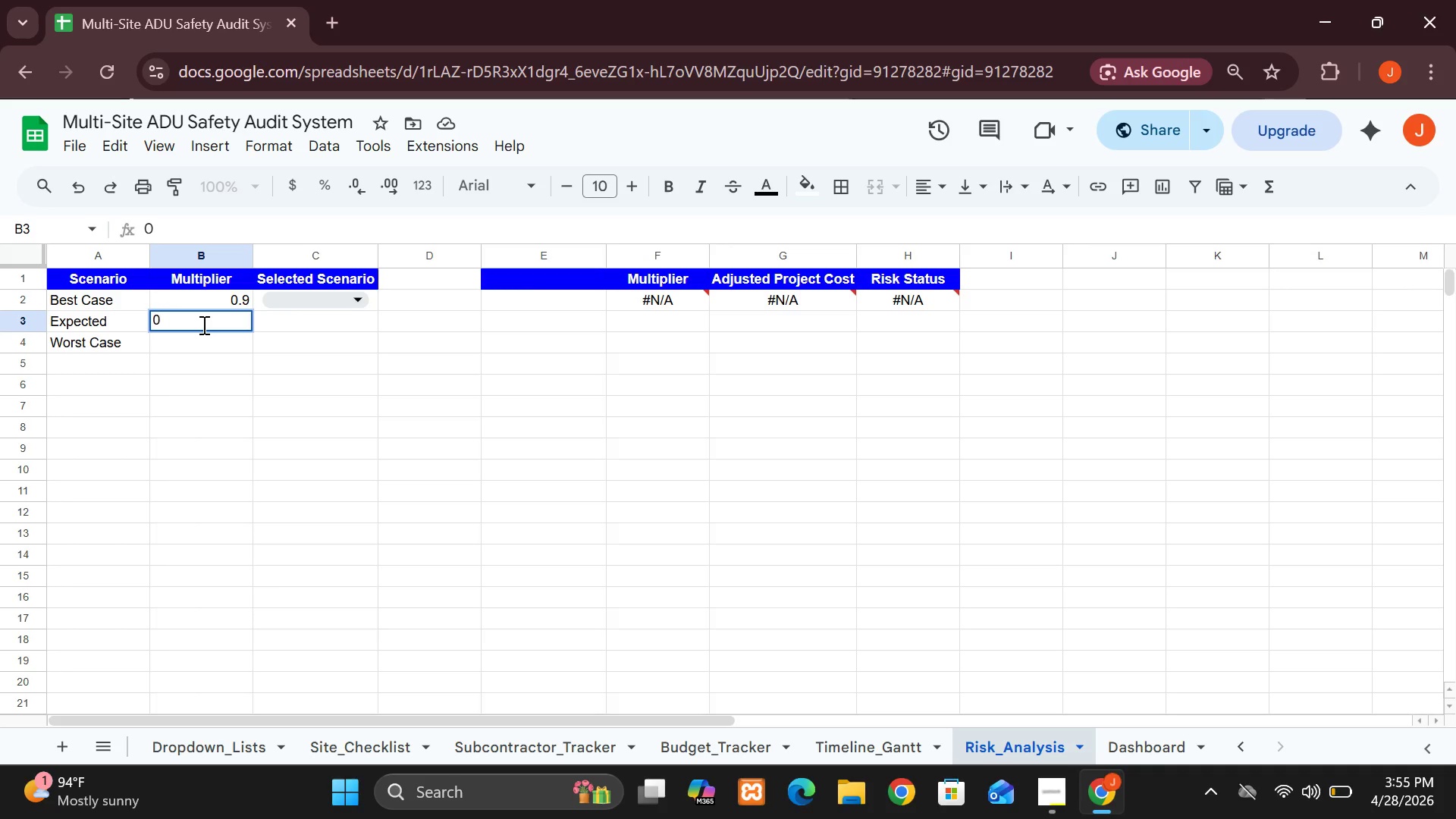 
key(Period)
 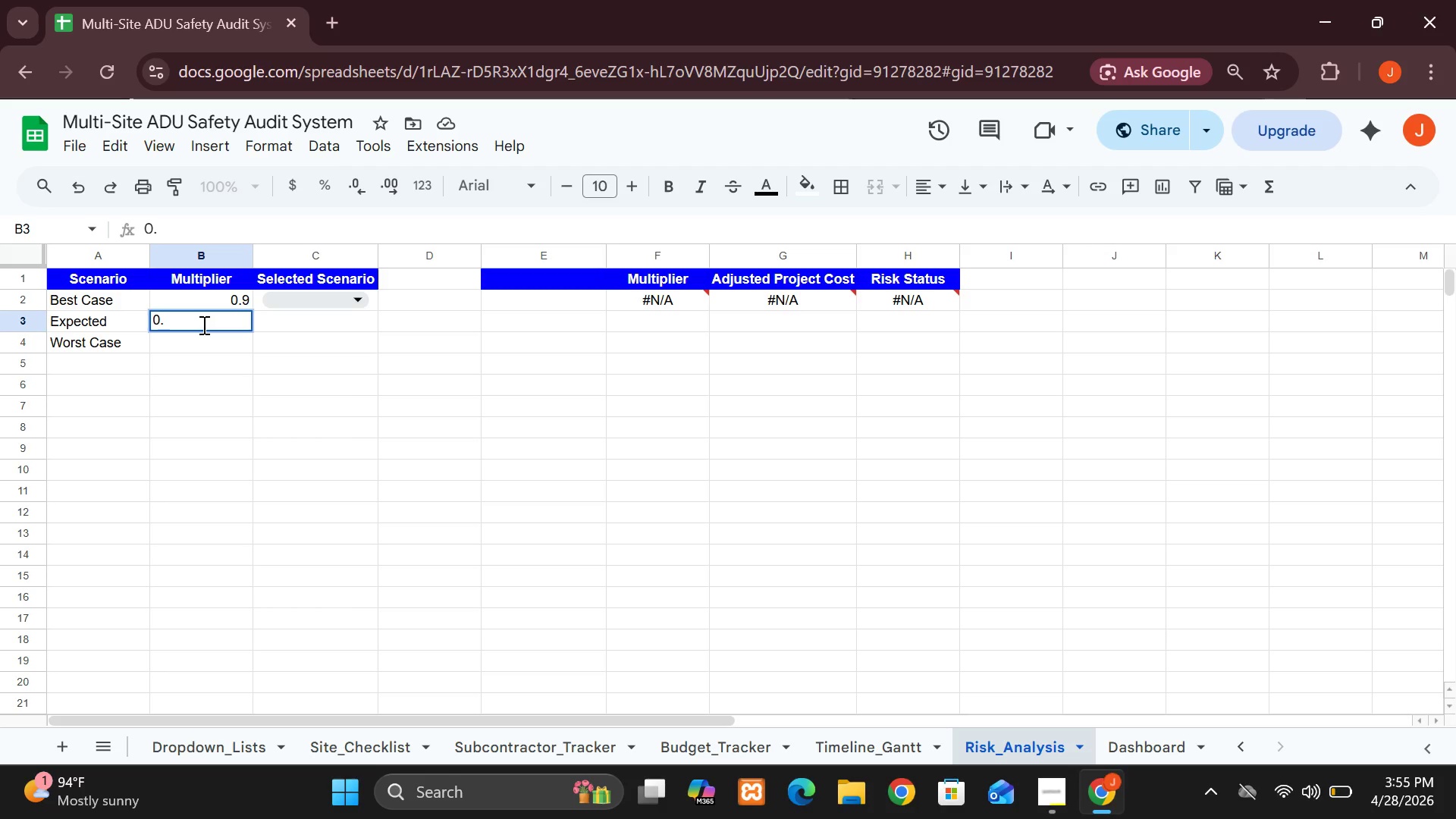 
key(7)
 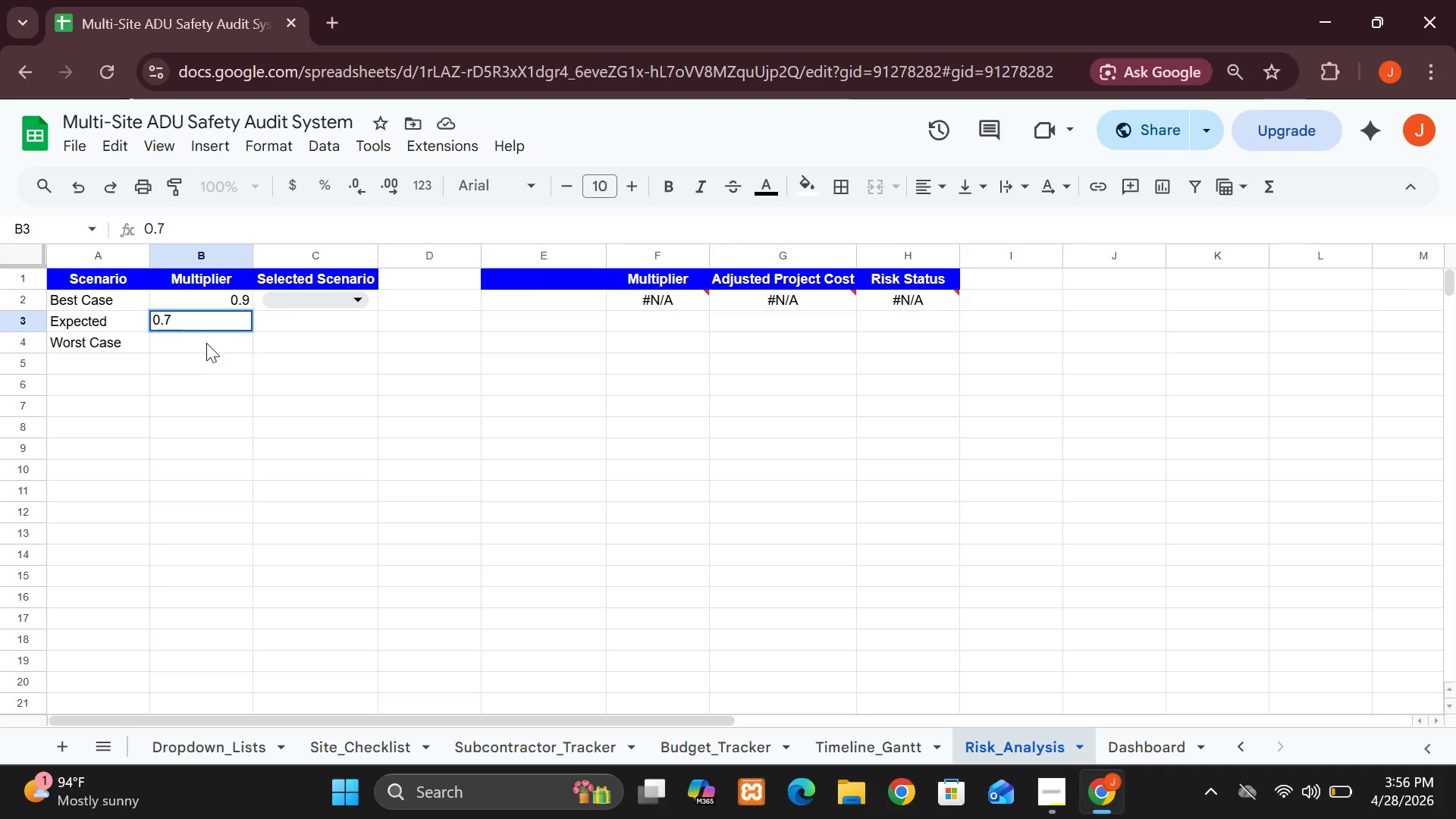 
left_click([208, 340])
 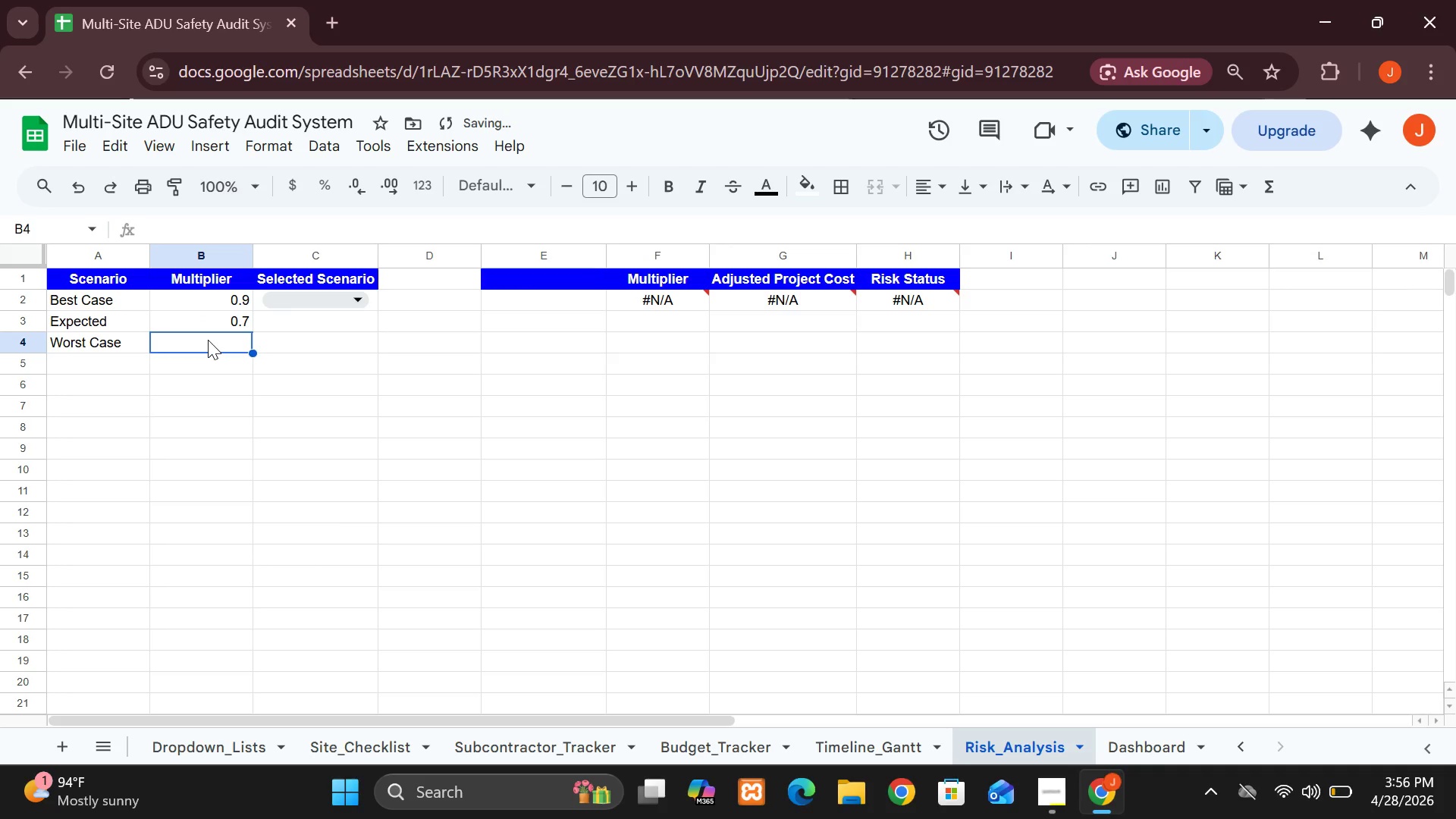 
key(0)
 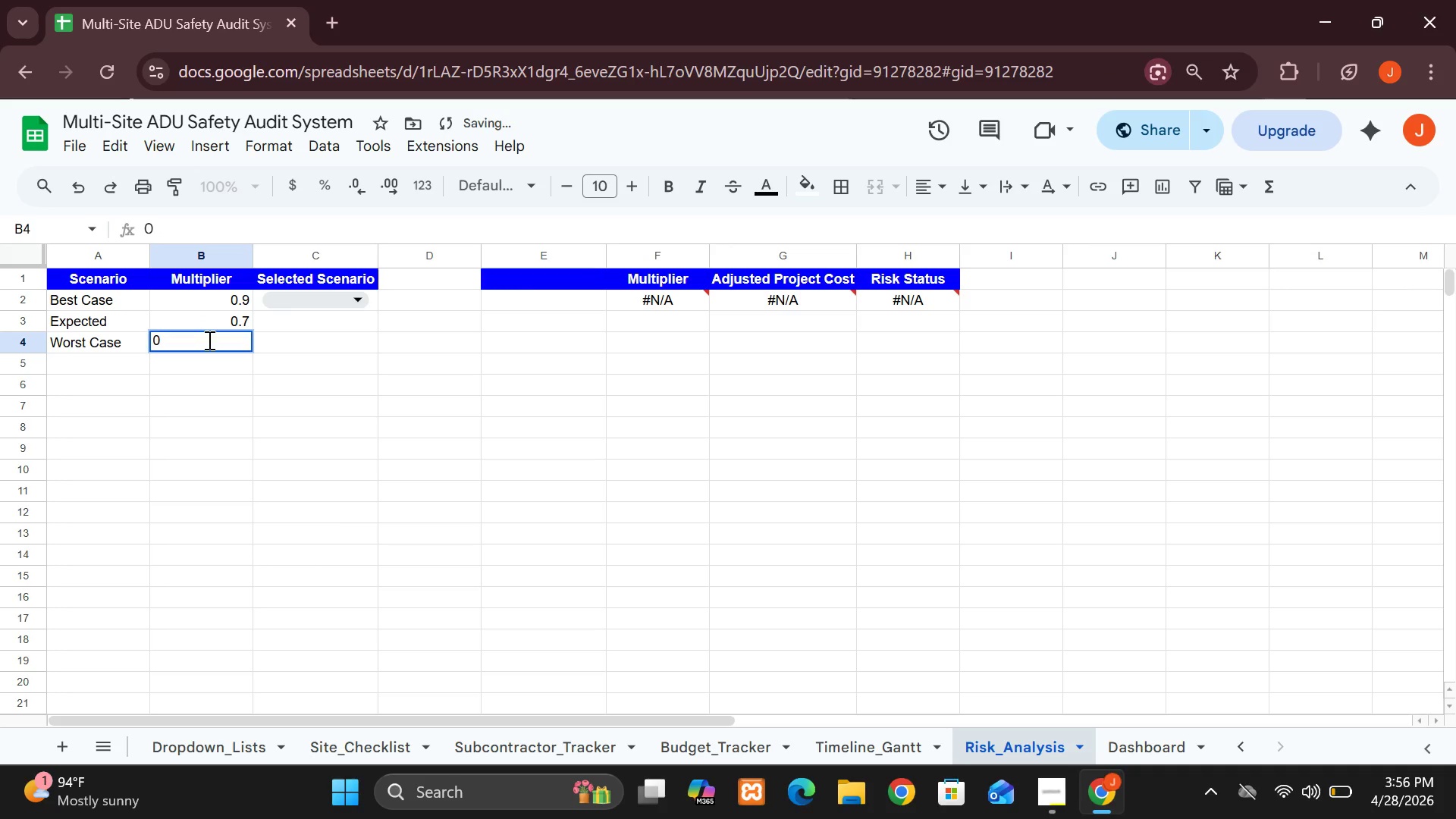 
key(Period)
 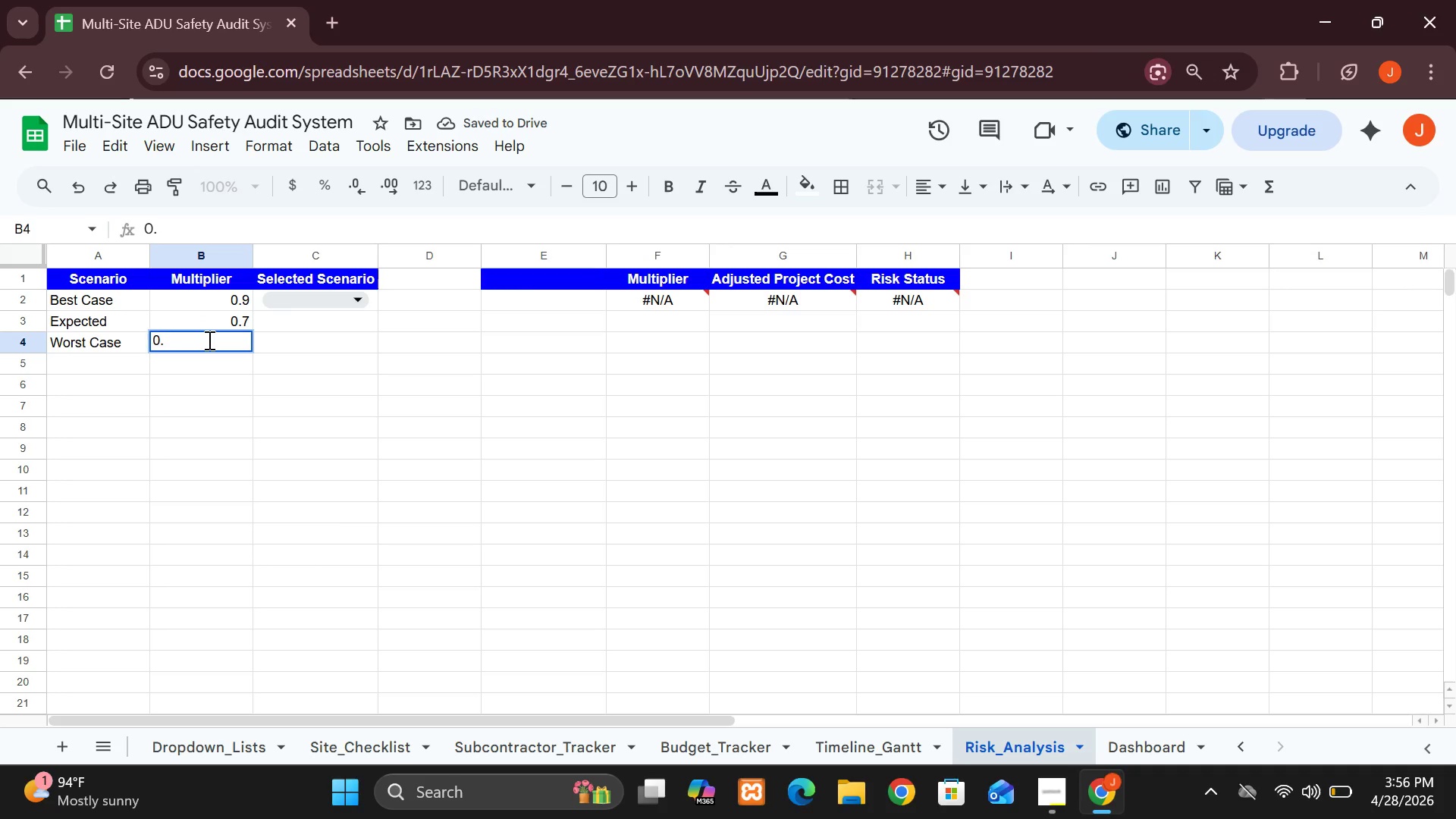 
key(5)
 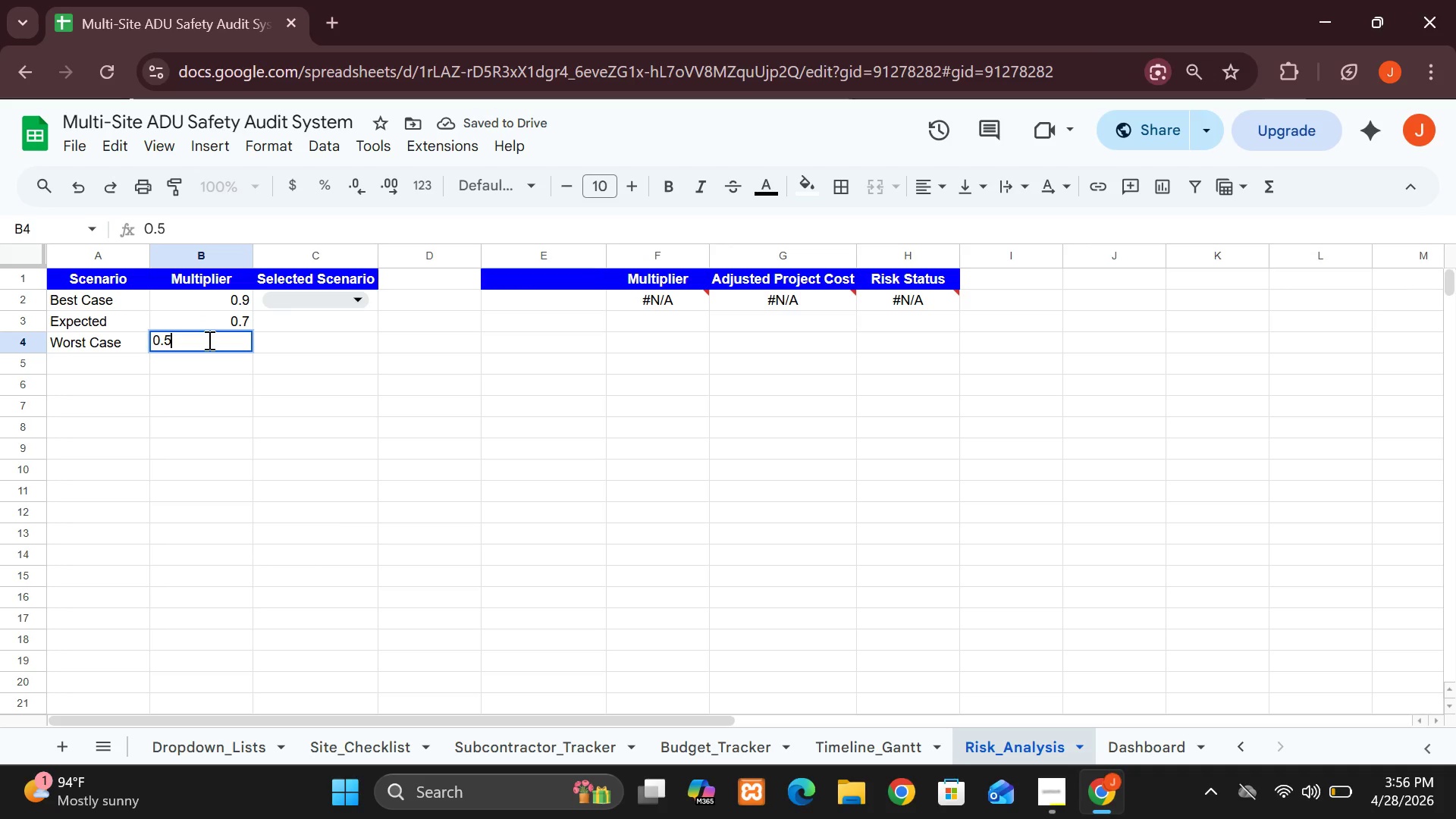 
key(Enter)
 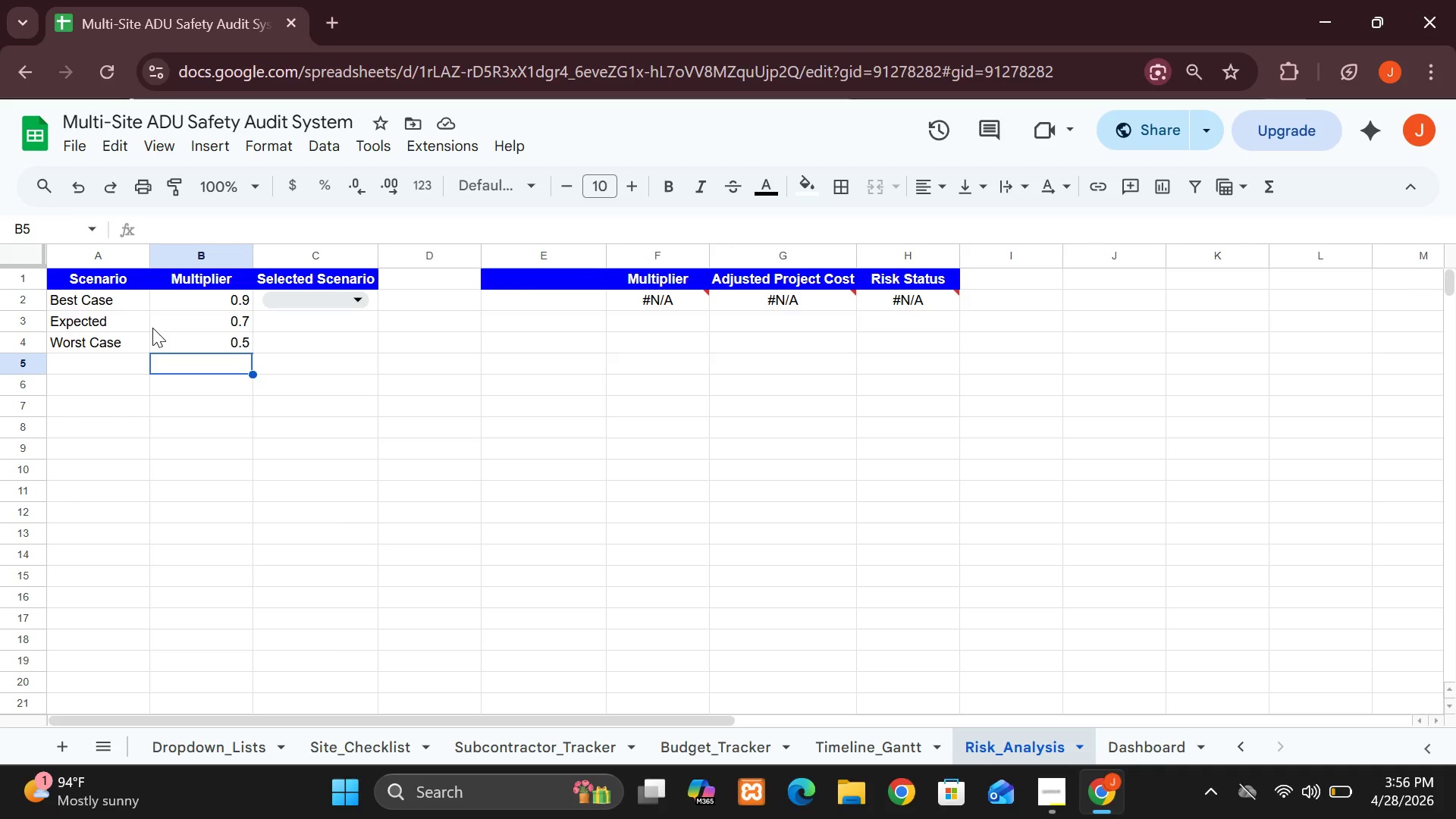 
wait(33.88)
 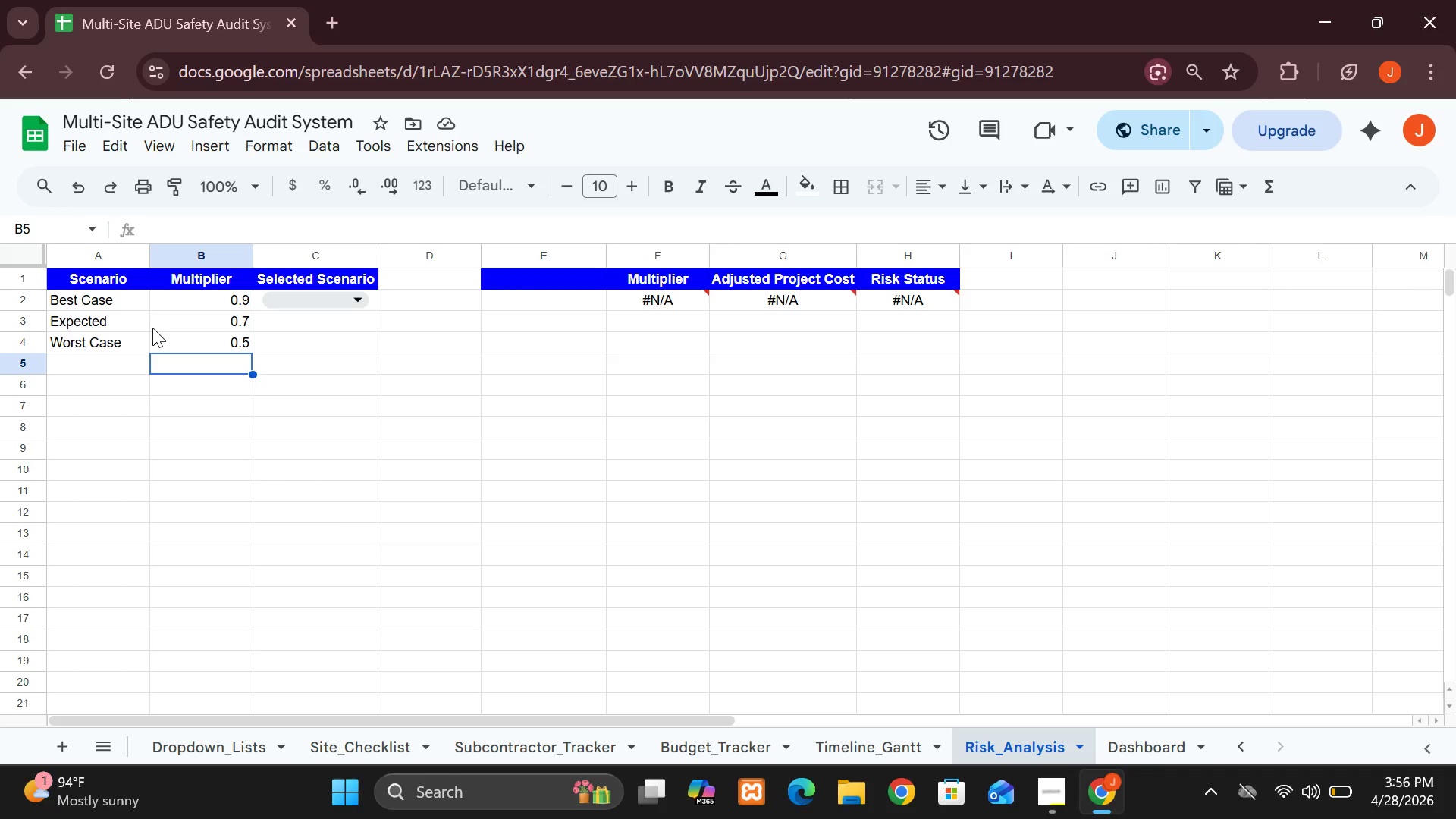 
left_click([524, 281])
 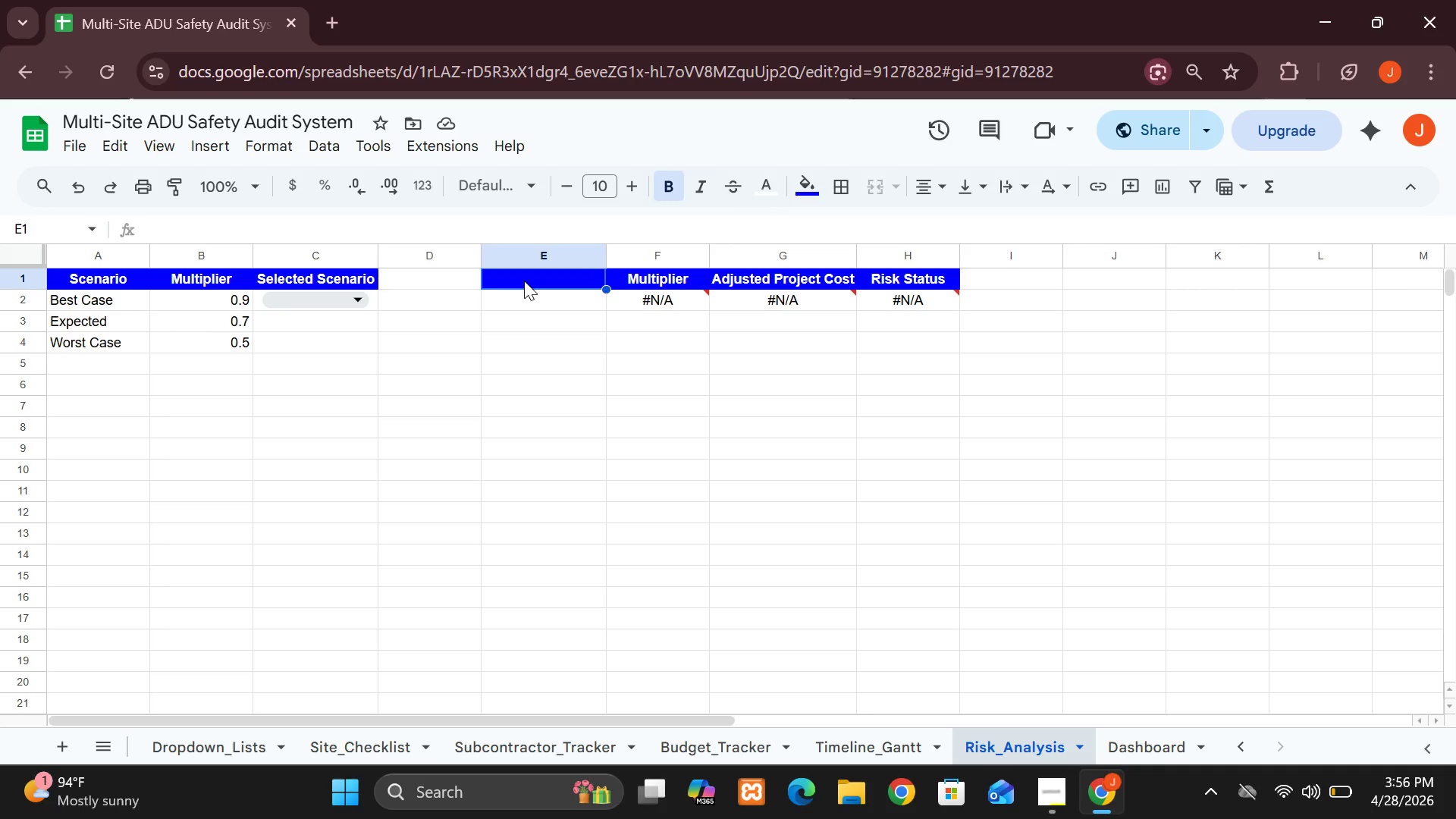 
wait(10.03)
 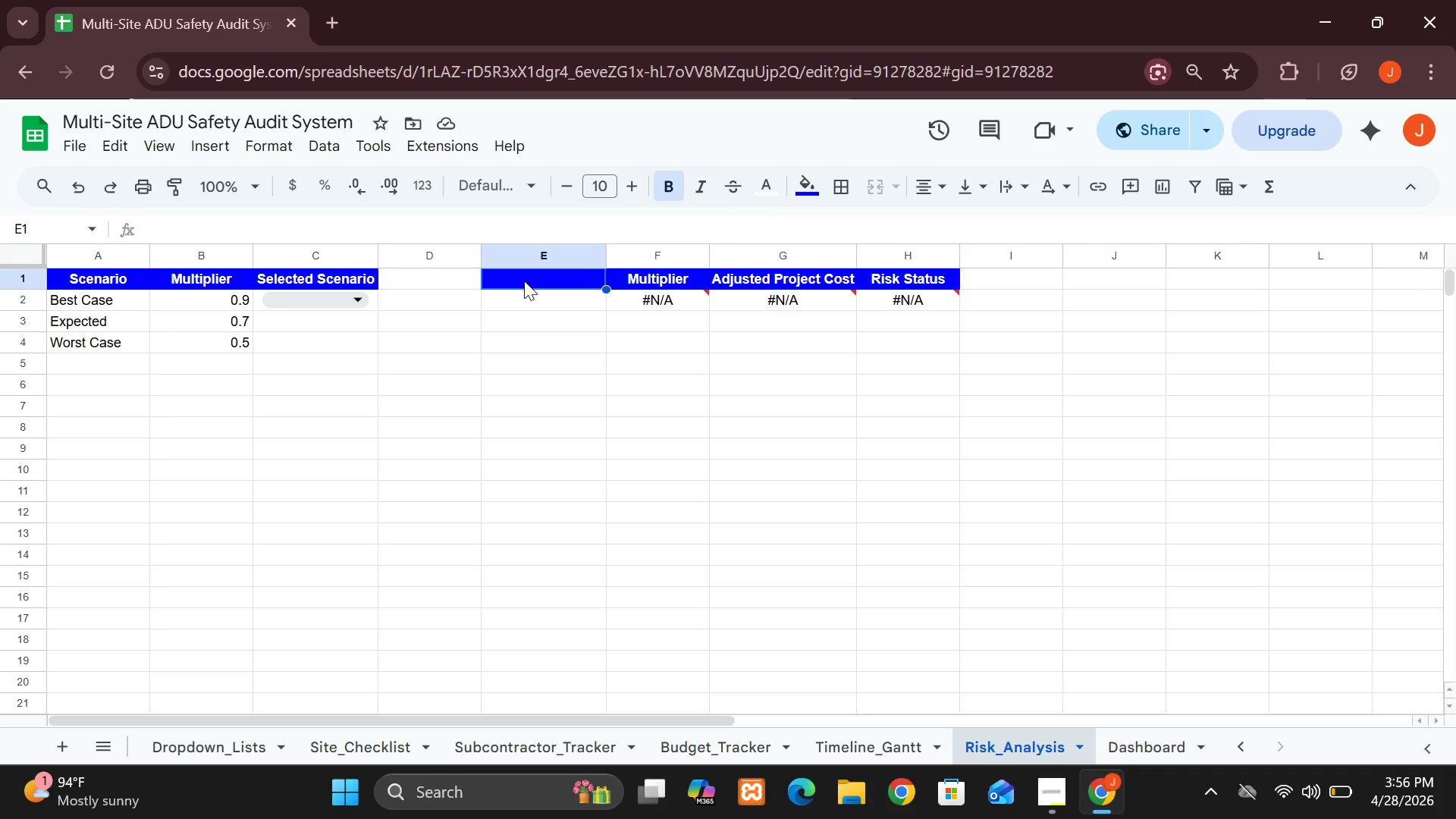 
key(Delete)
 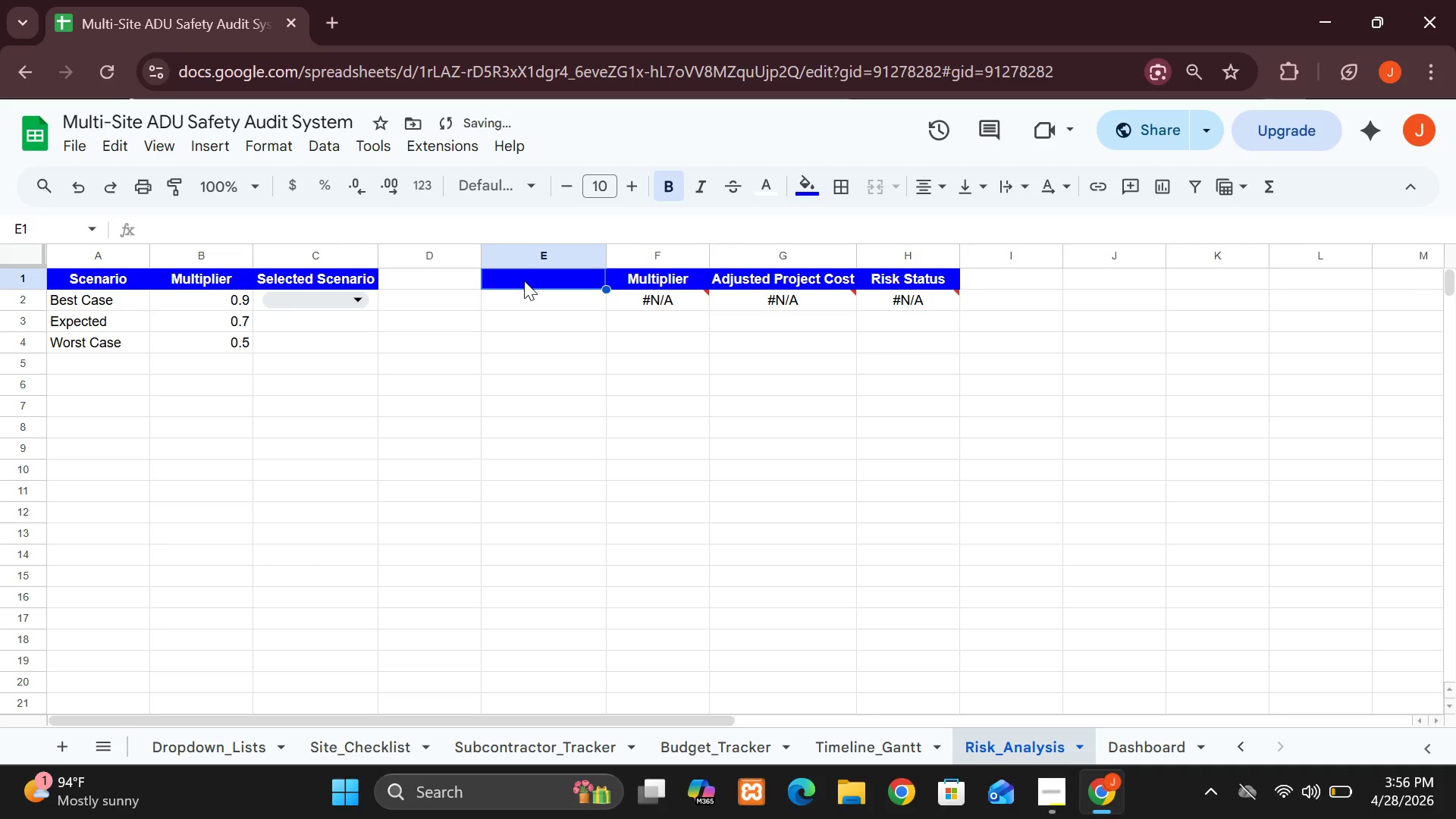 
key(Delete)
 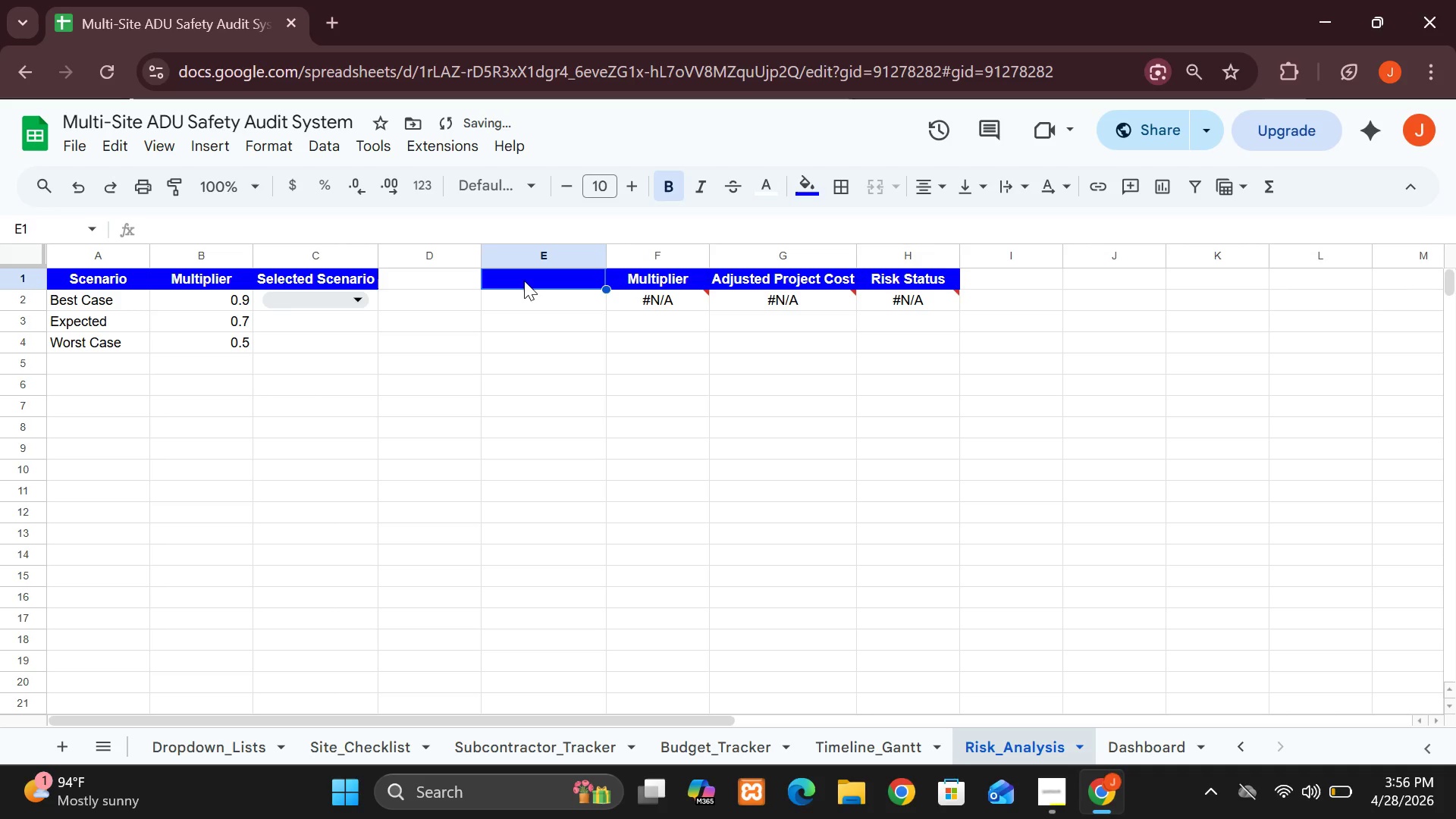 
left_click([524, 281])
 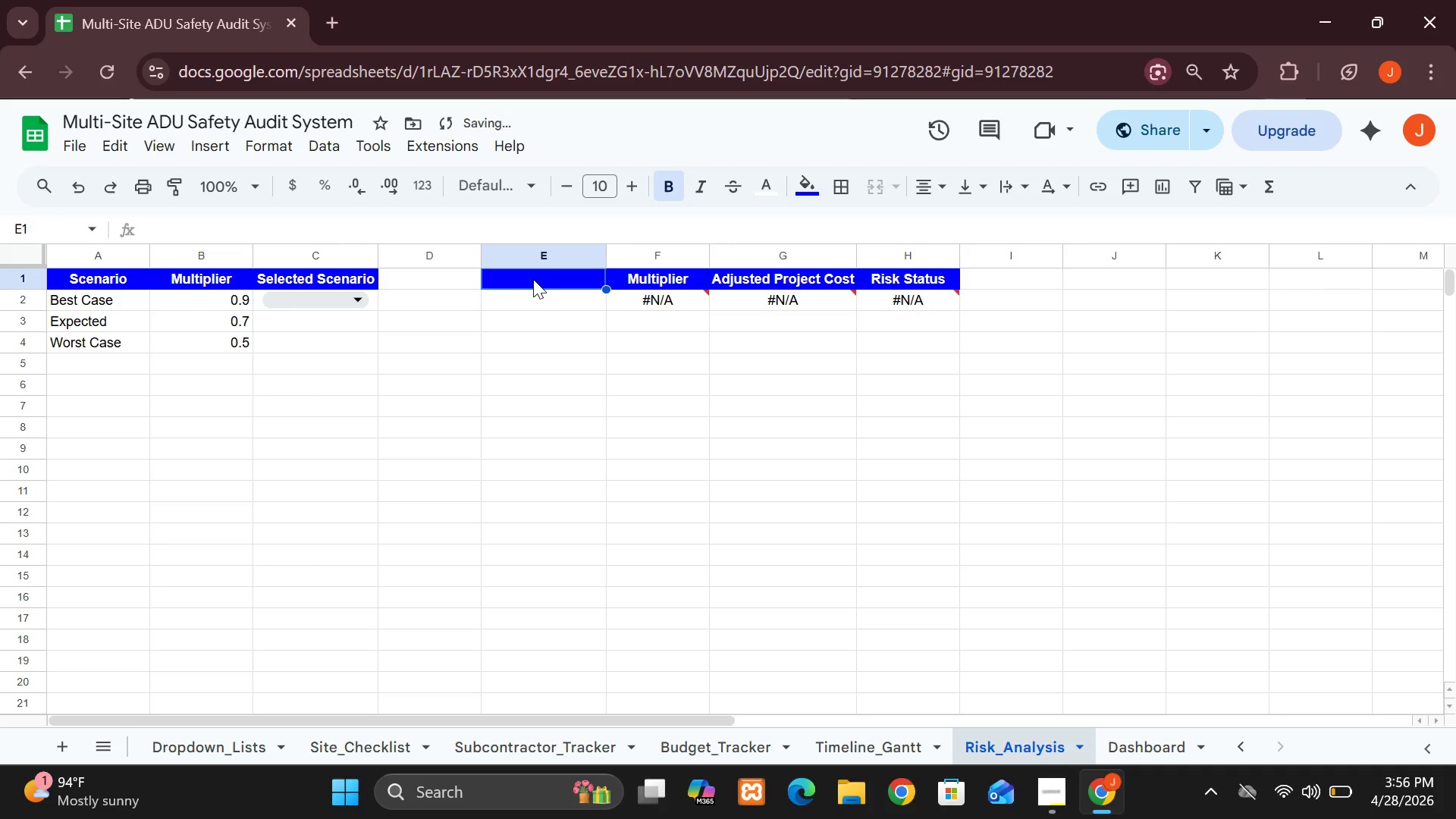 
double_click([533, 279])
 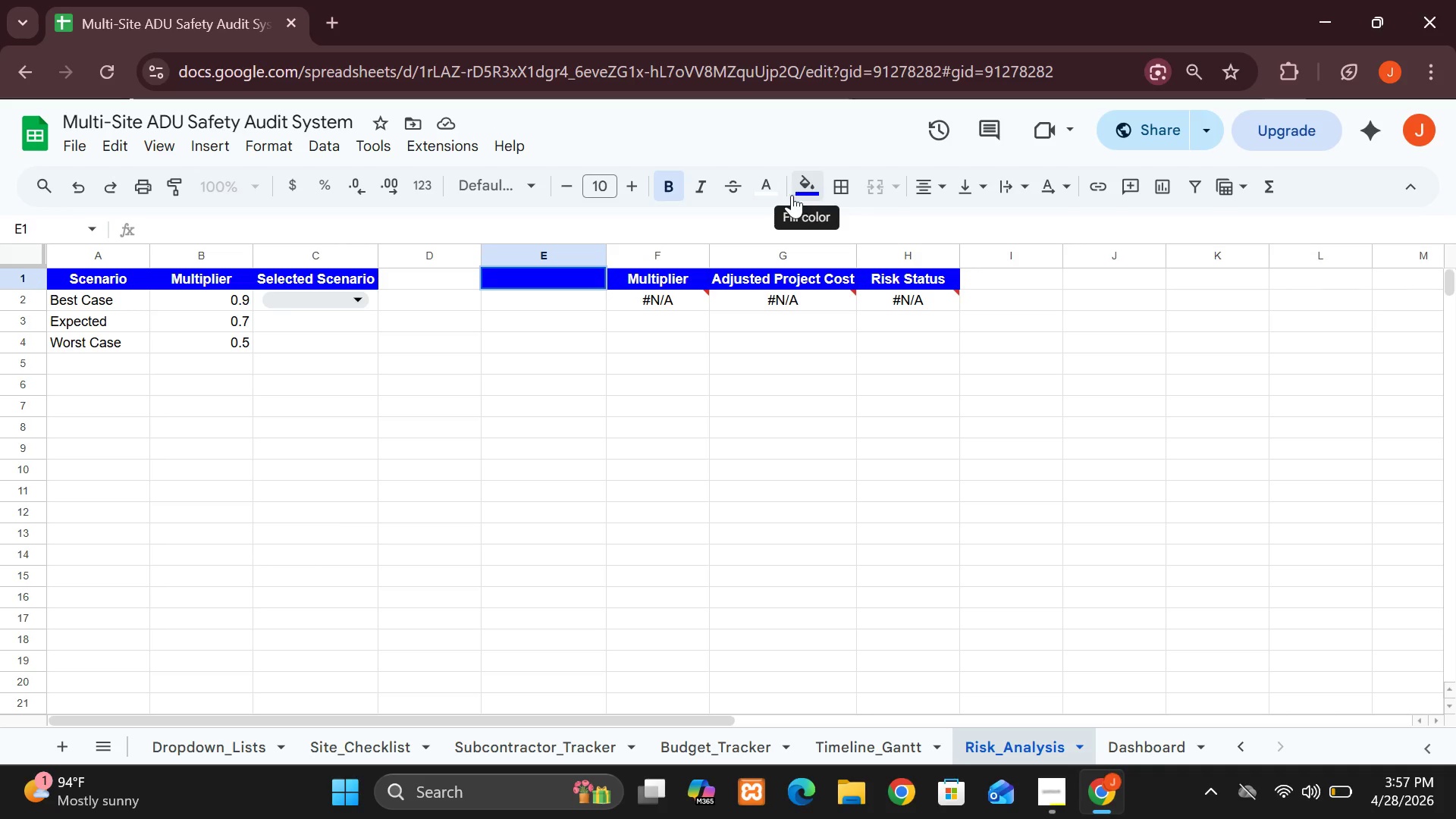 
wait(7.27)
 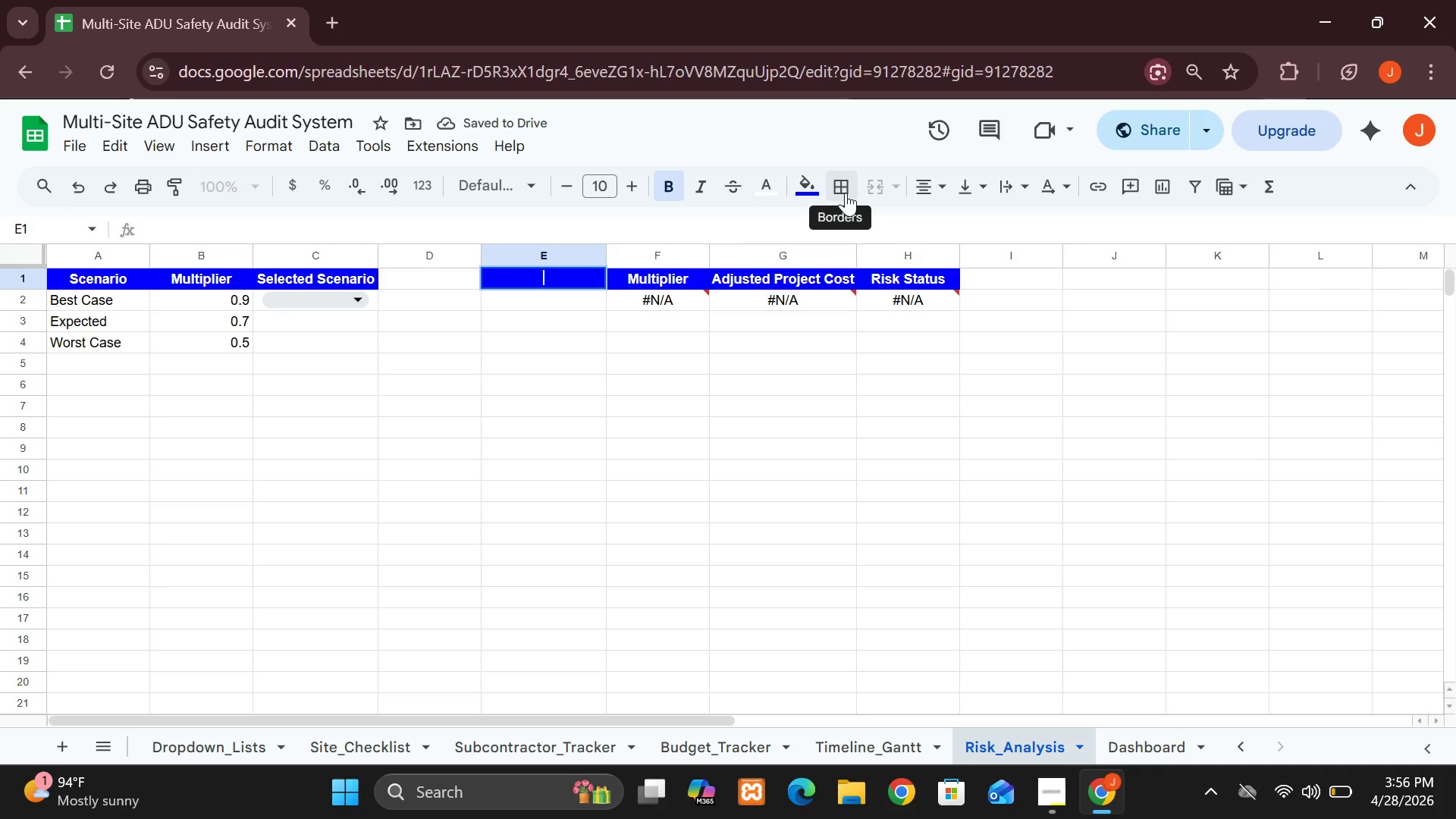 
left_click([665, 193])
 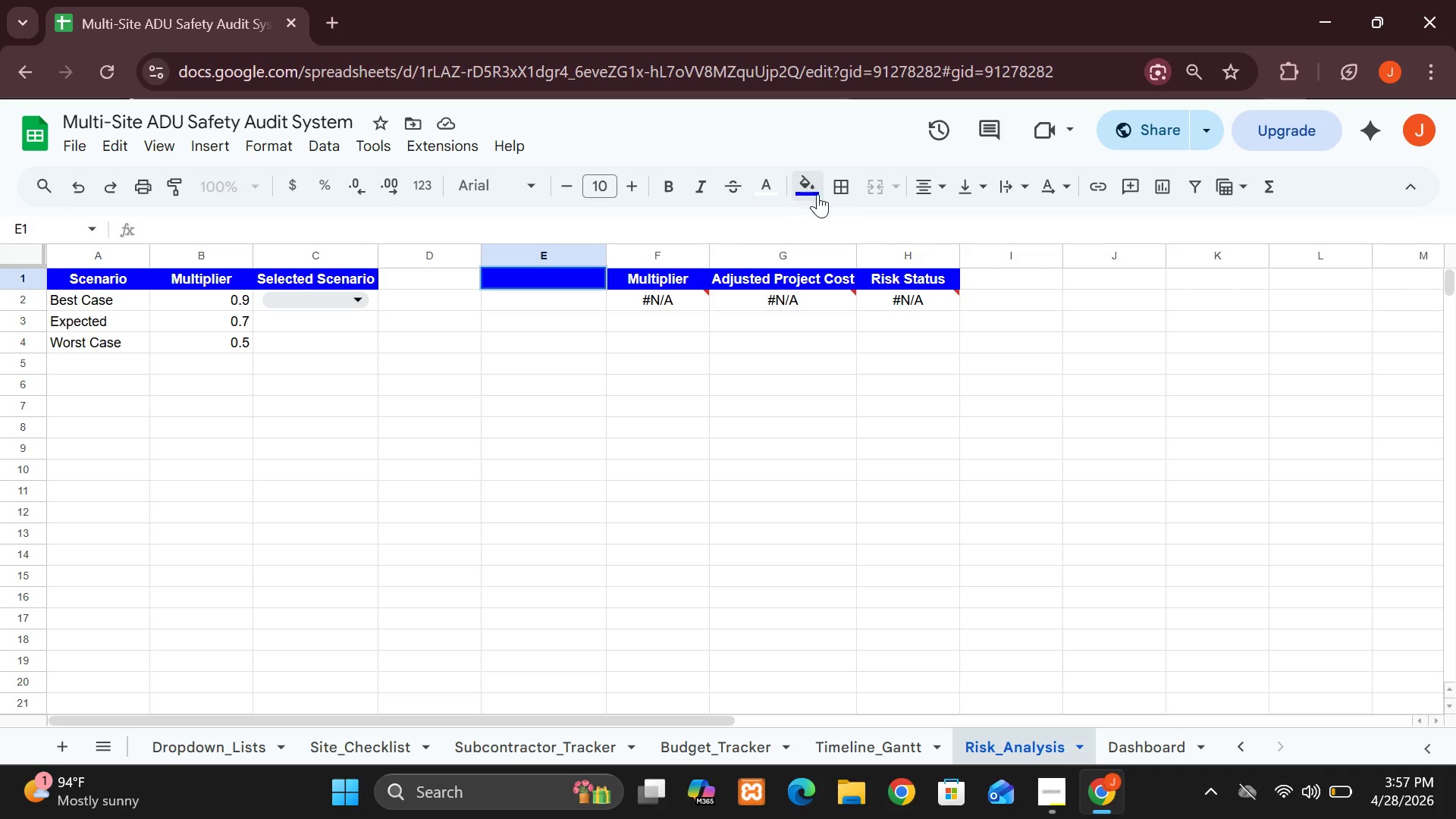 
left_click([819, 196])
 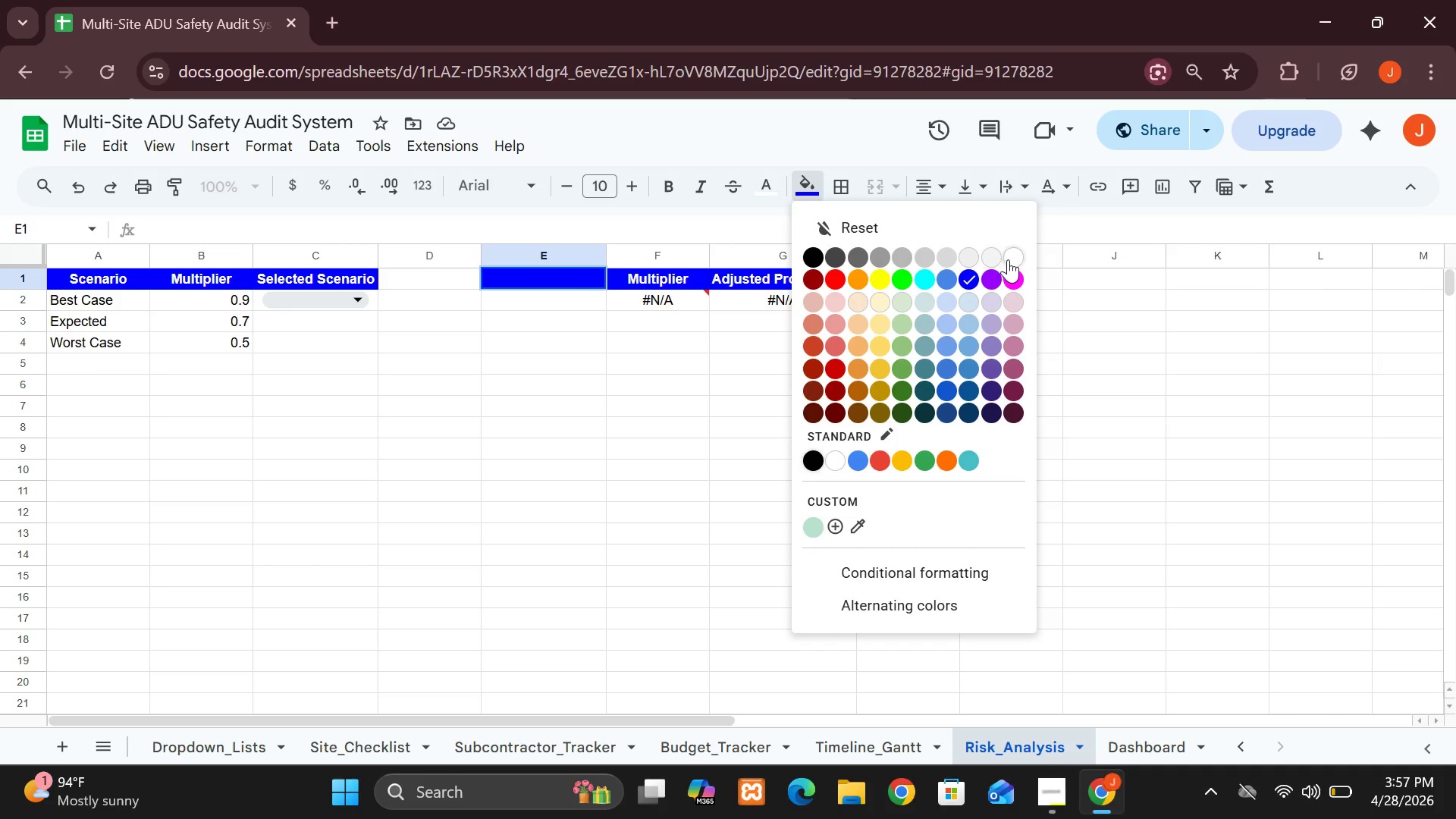 
left_click([1014, 259])
 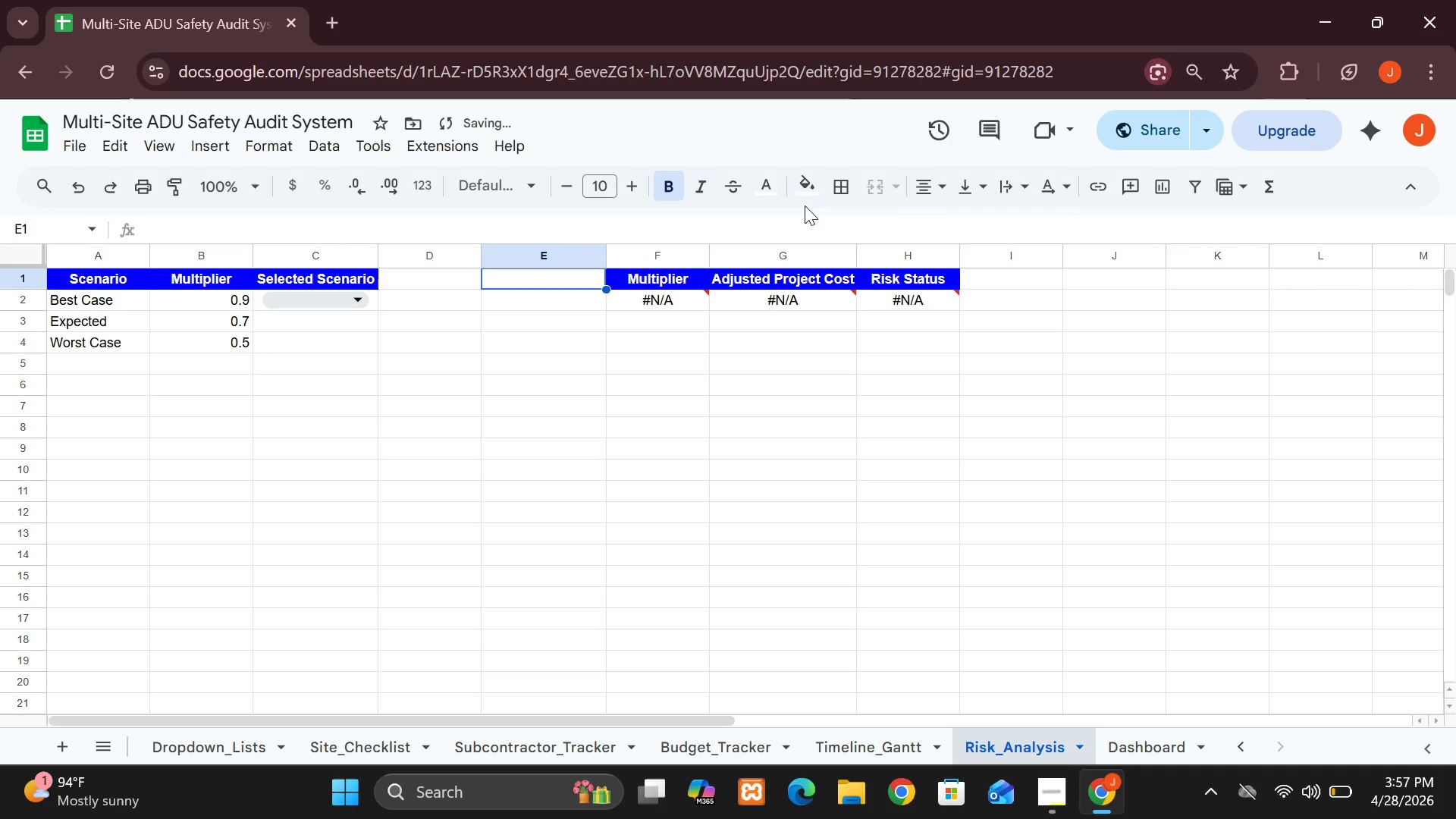 
mouse_move([777, 194])
 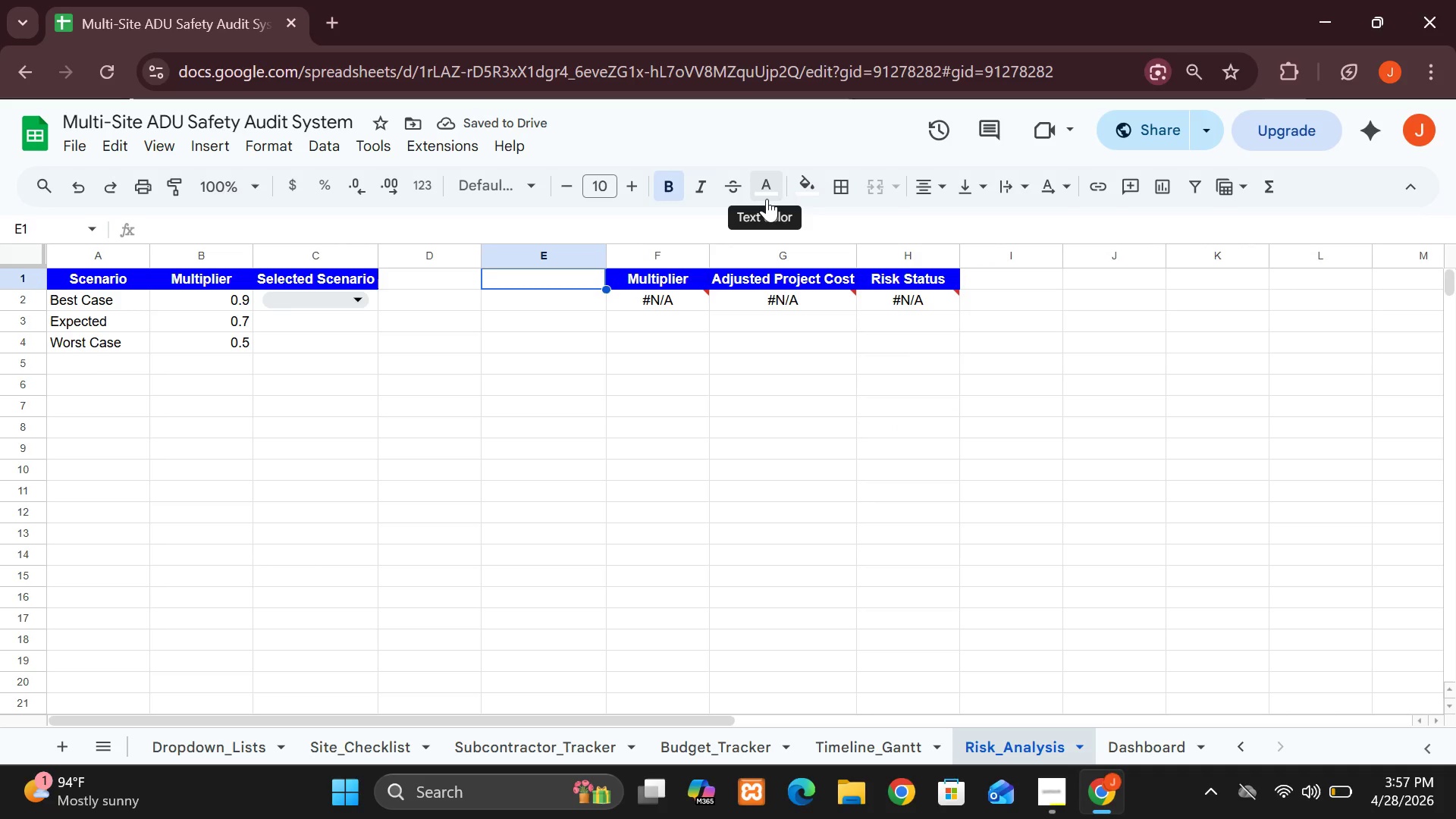 
left_click([767, 199])
 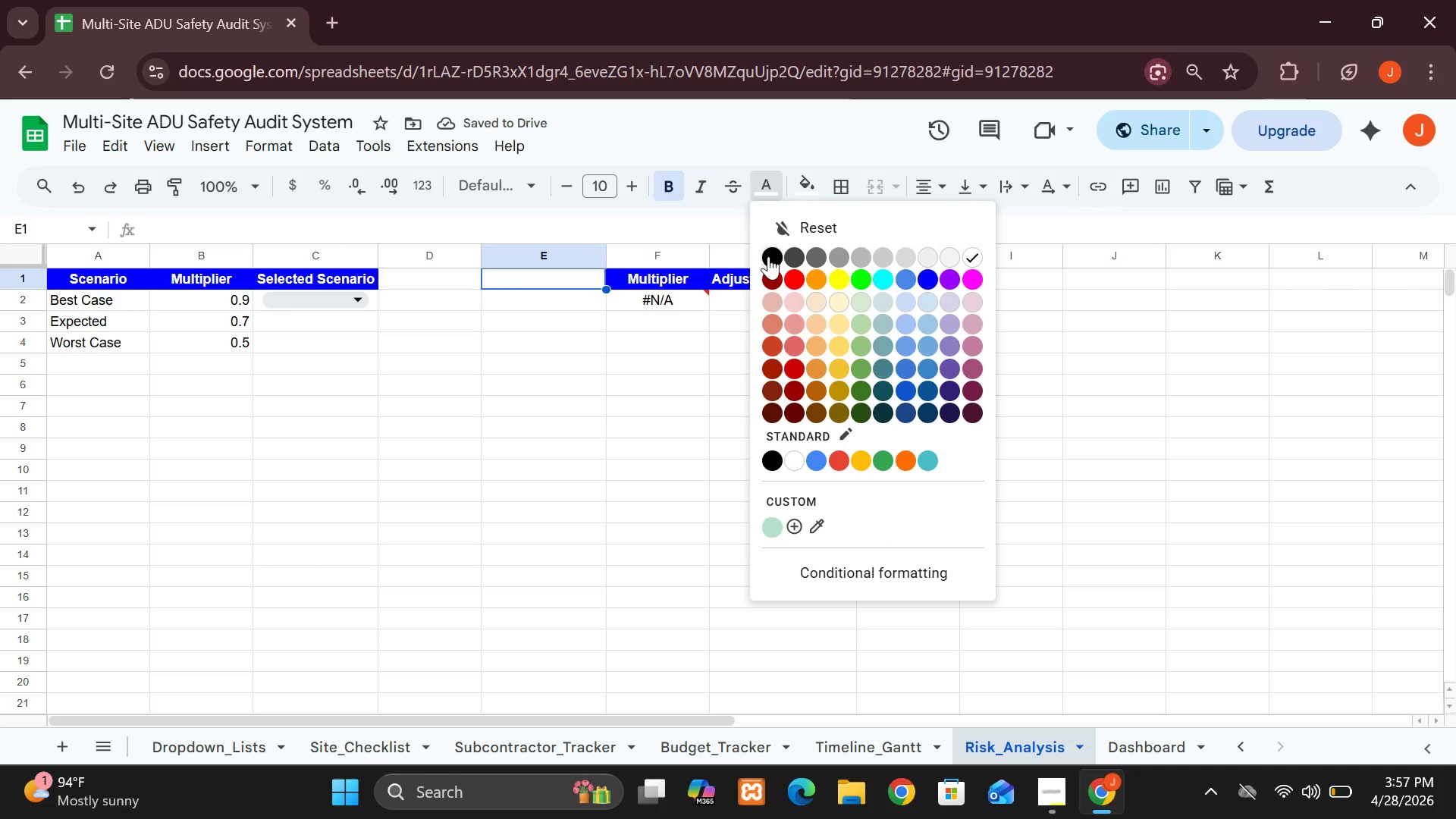 
left_click([768, 262])
 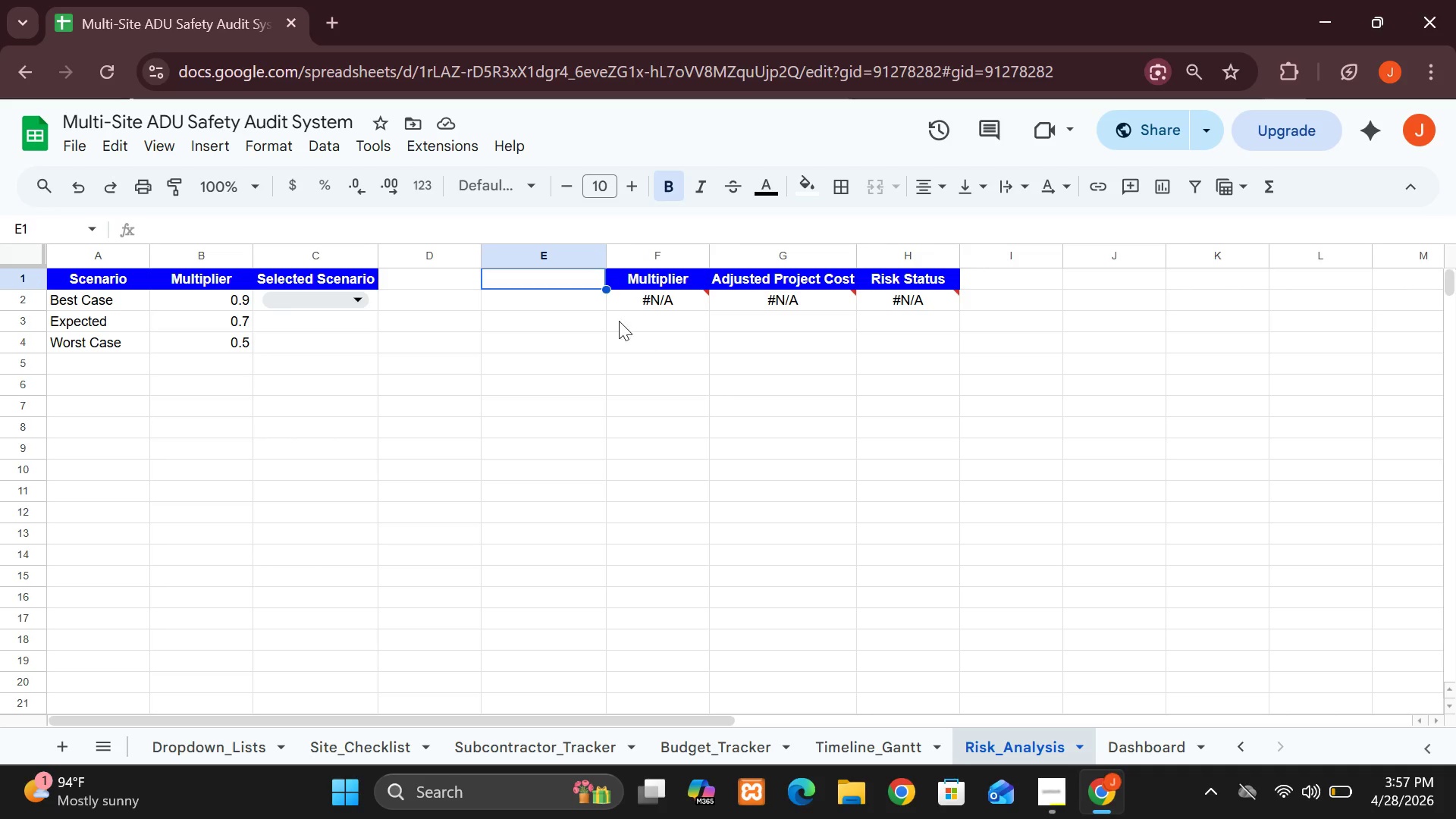 
wait(17.3)
 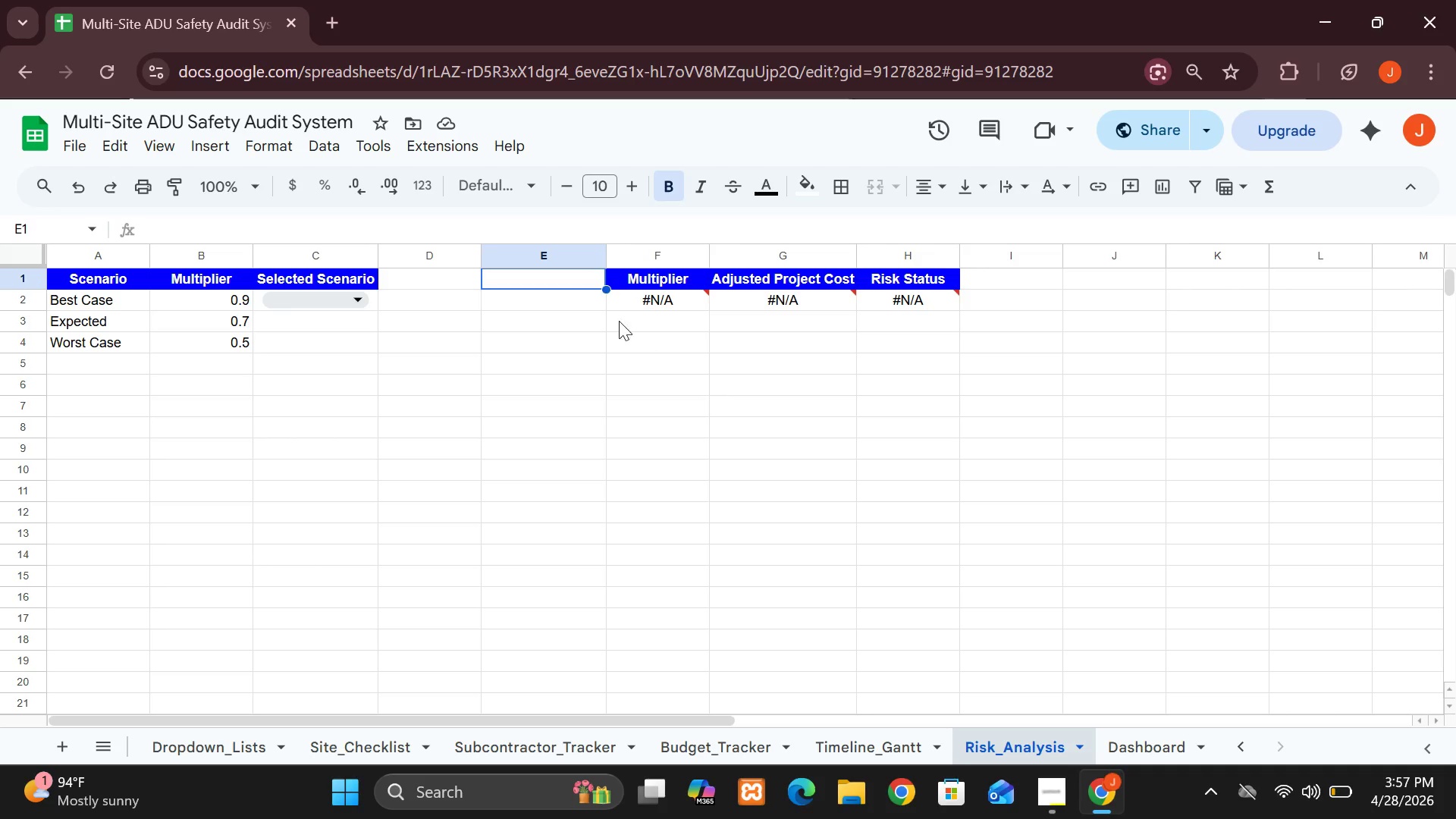 
left_click([75, 260])
 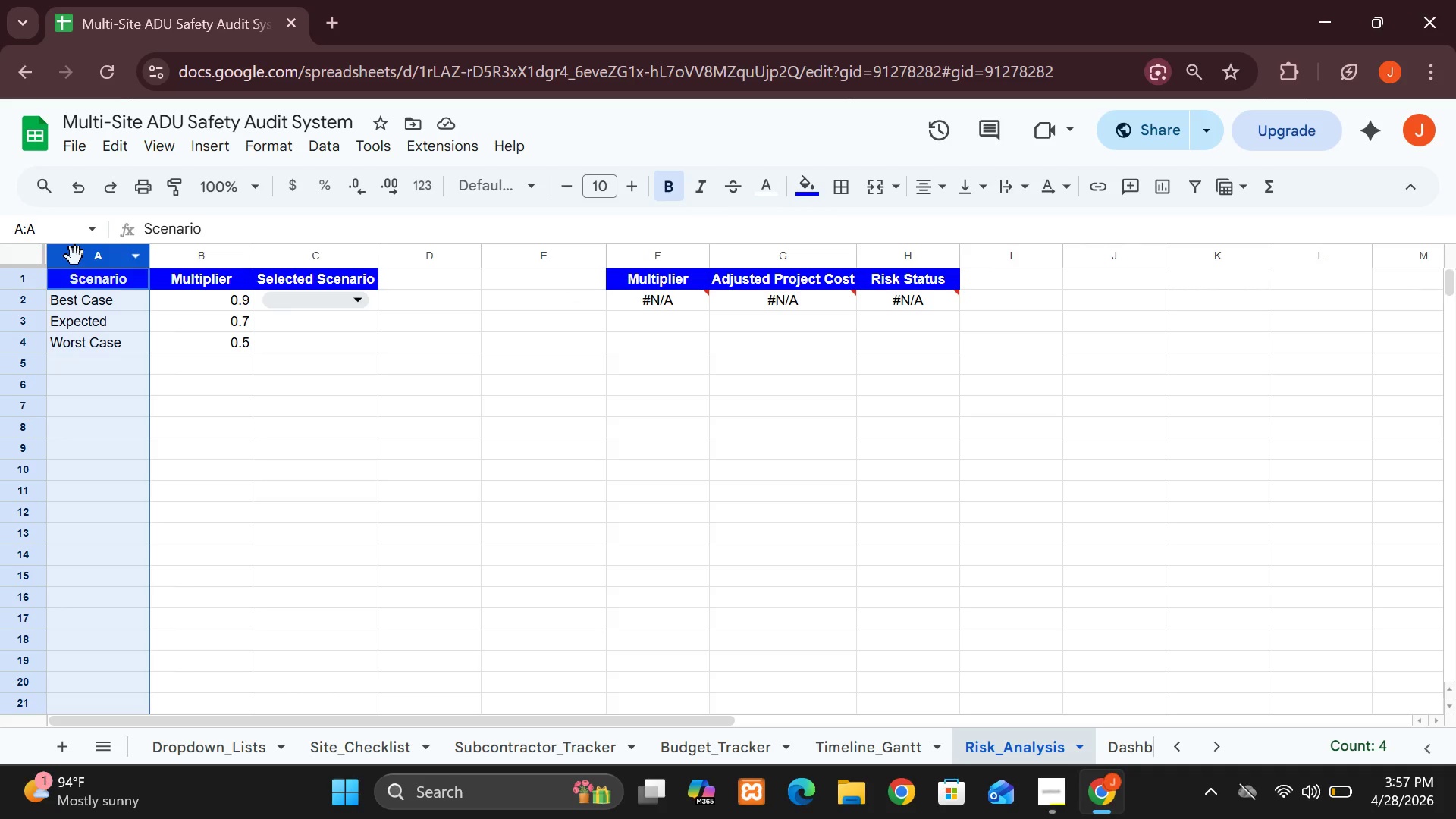 
hold_key(key=ShiftLeft, duration=1.83)
left_click([188, 260])
 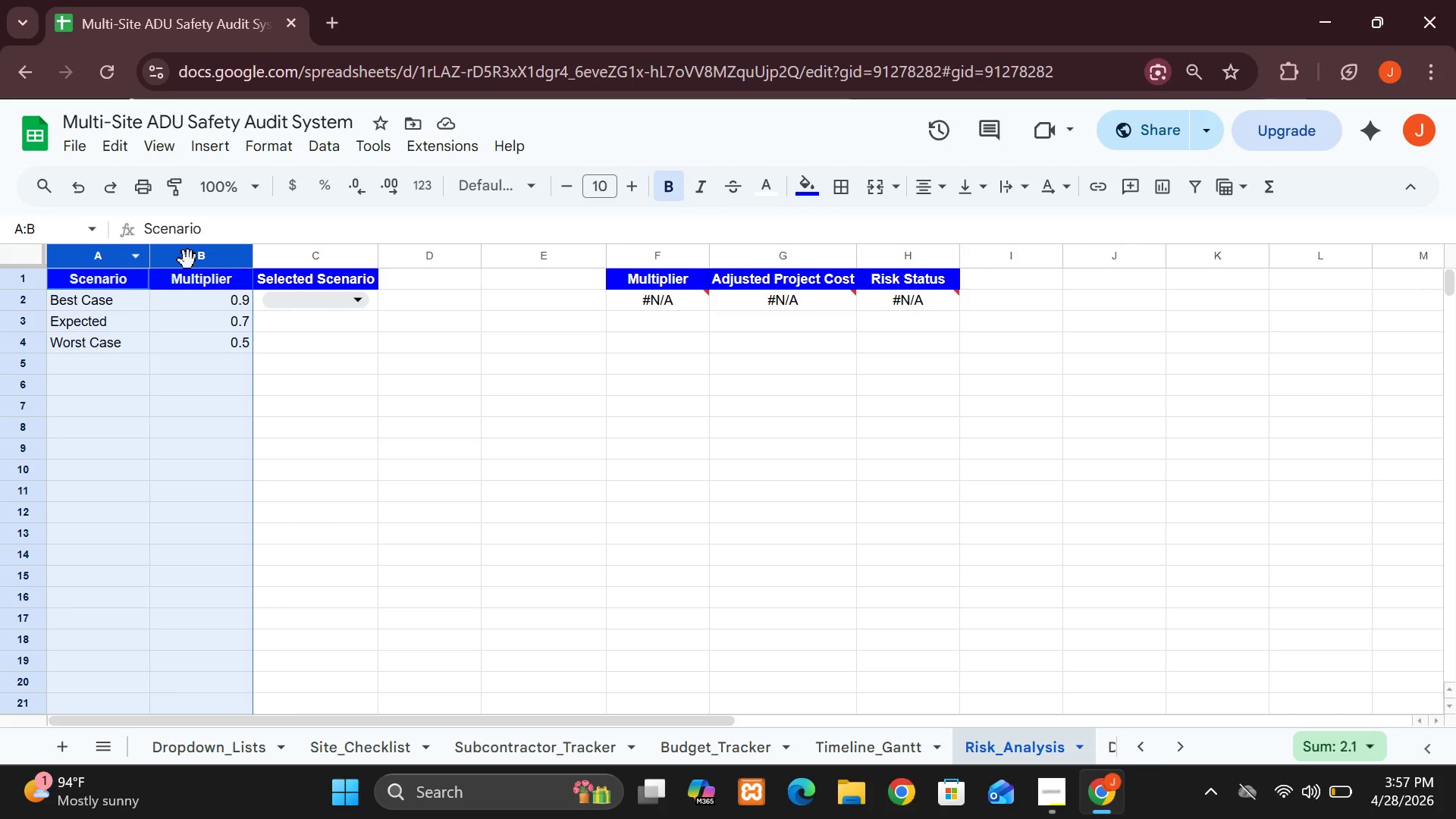 
key(Control+C)
 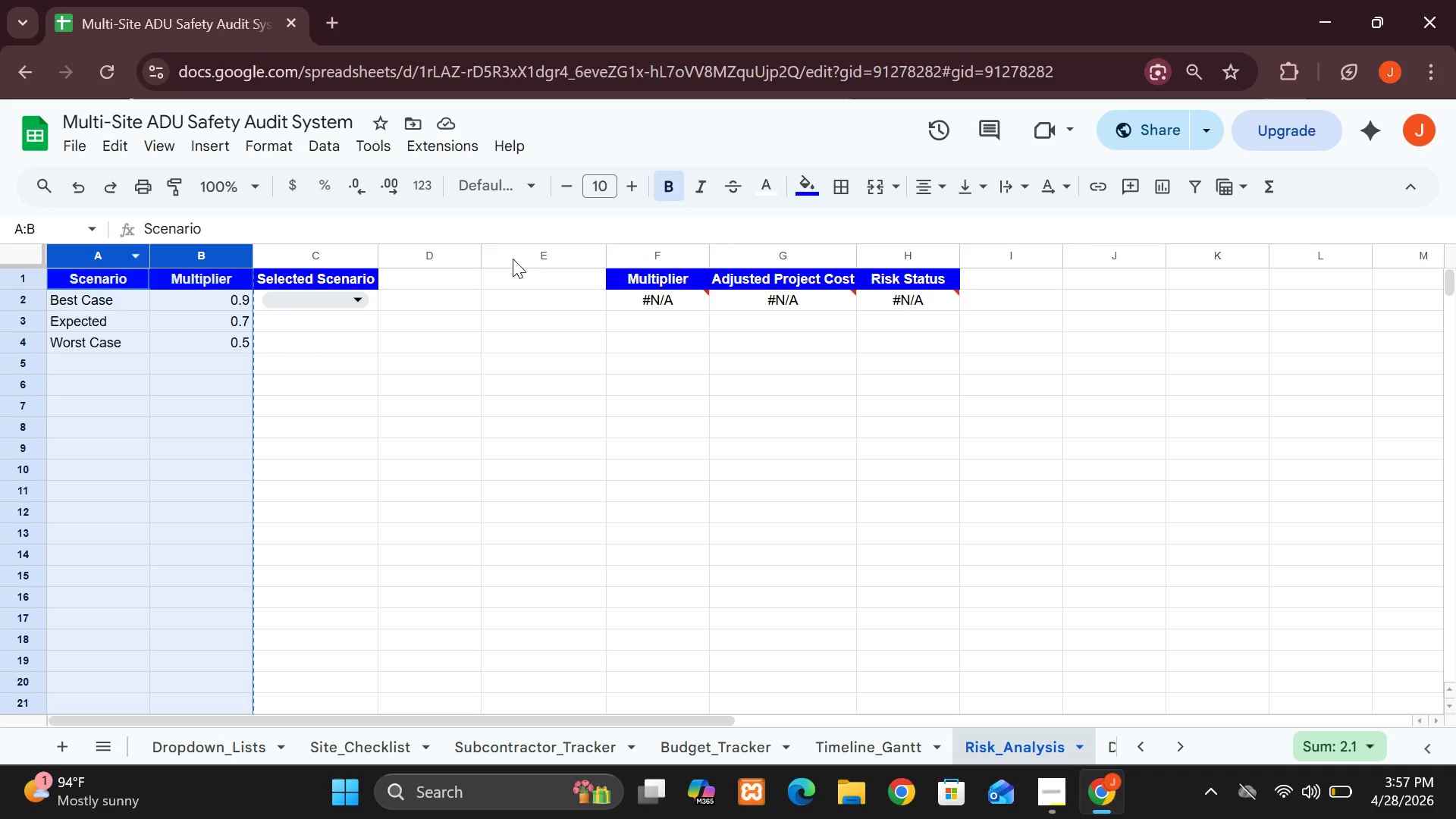 
left_click([513, 259])
 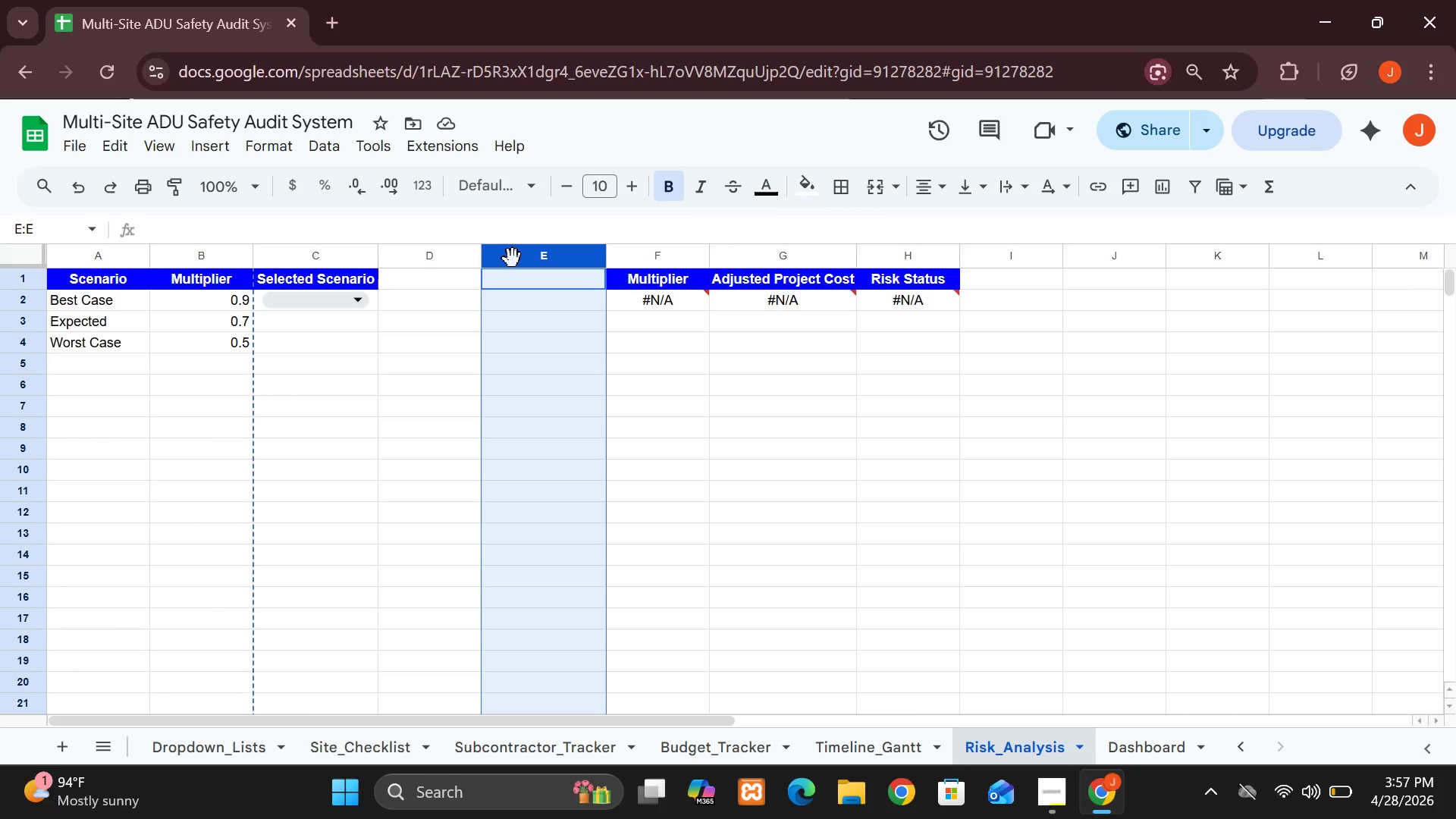 
key(Control+V)
 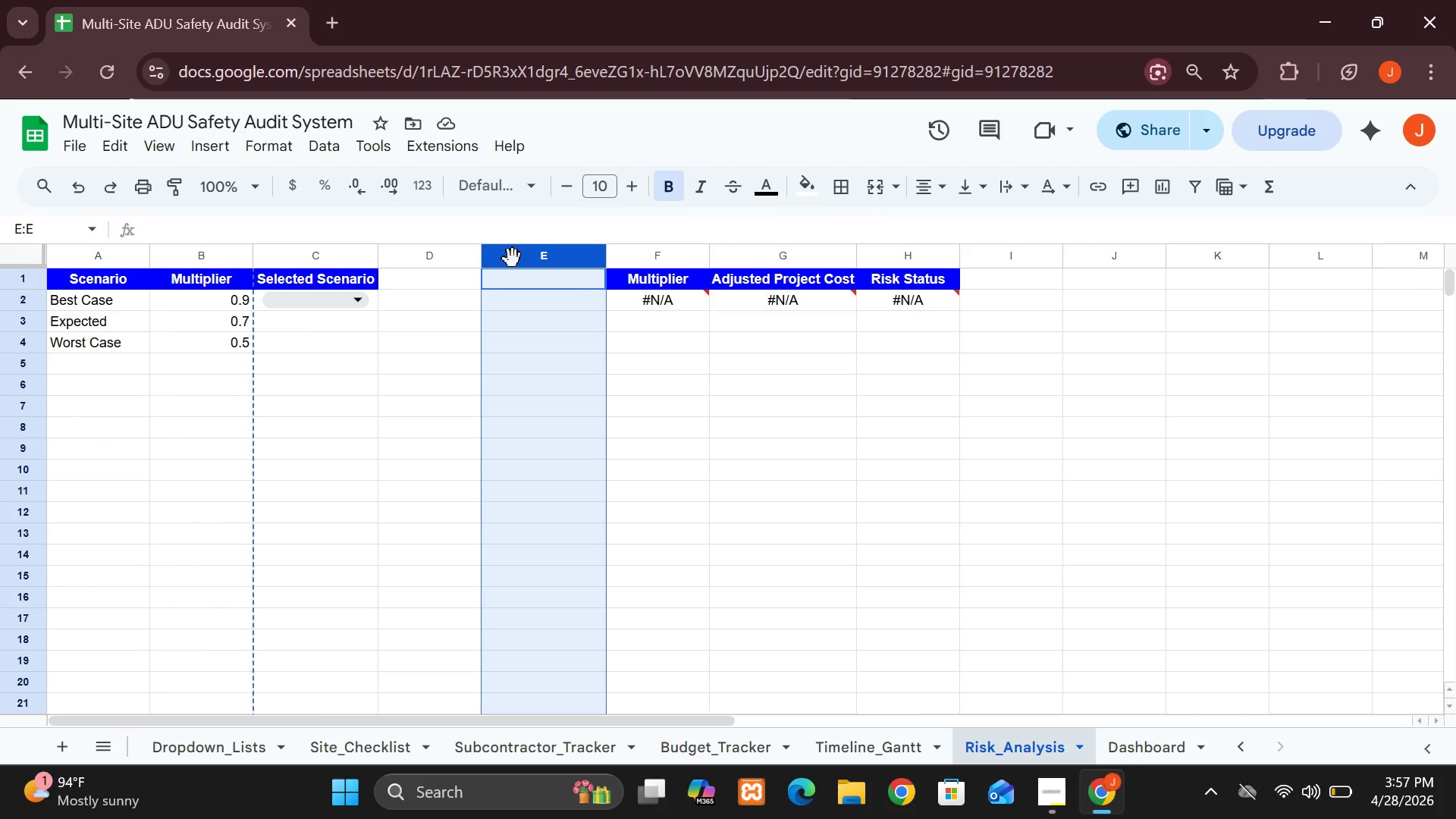 
left_click([513, 259])
 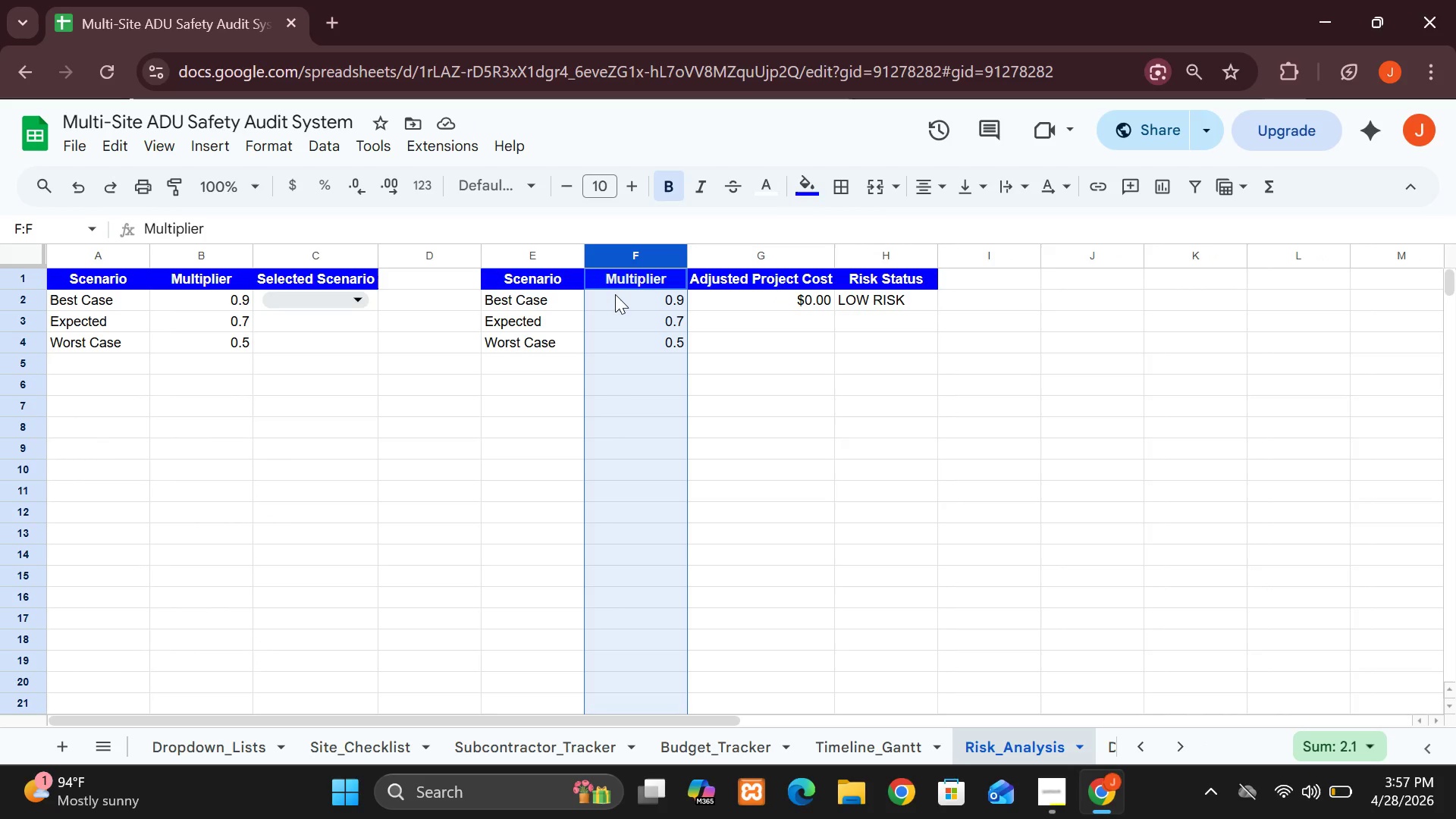 
wait(12.7)
 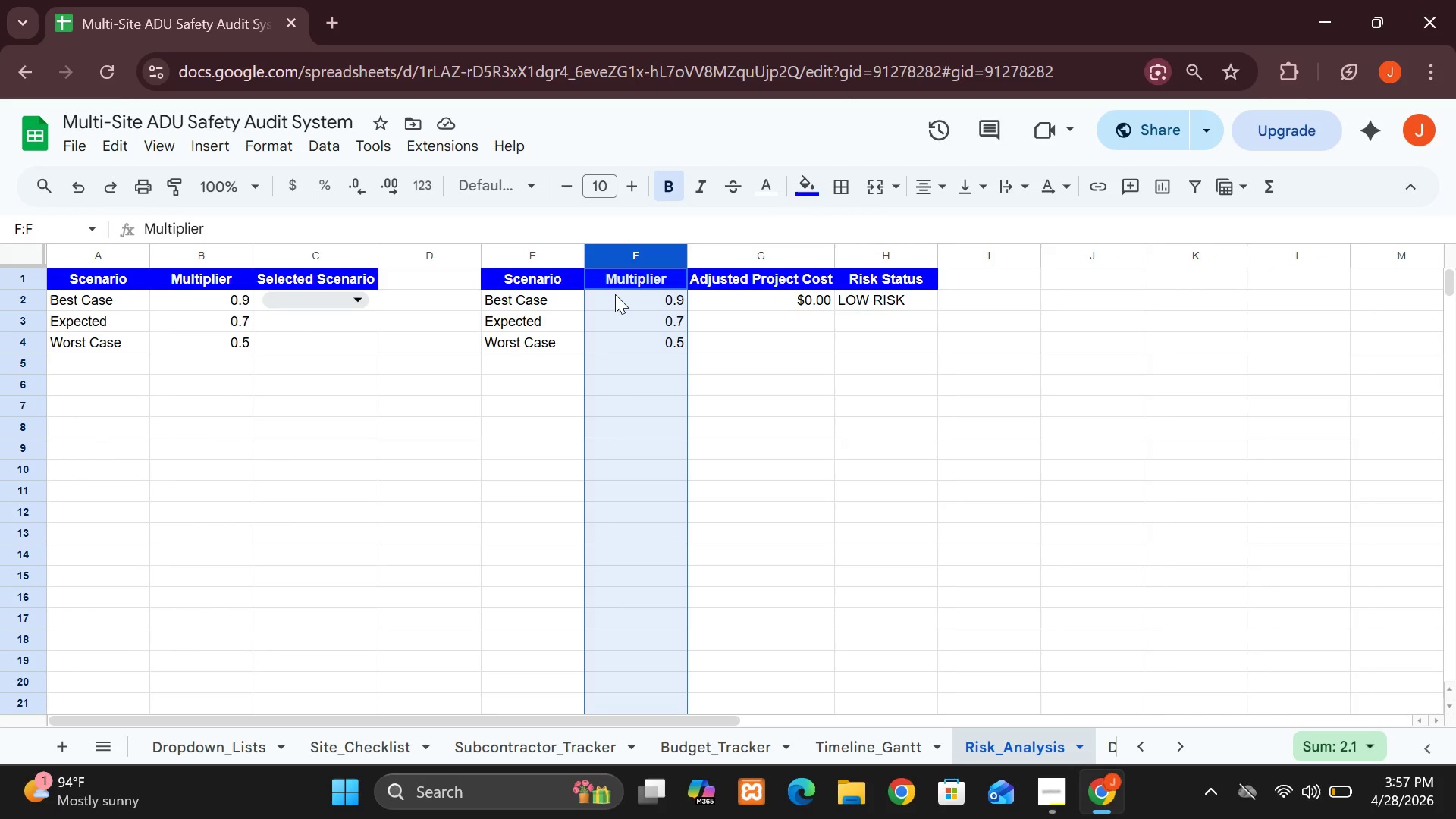 
left_click([323, 372])
 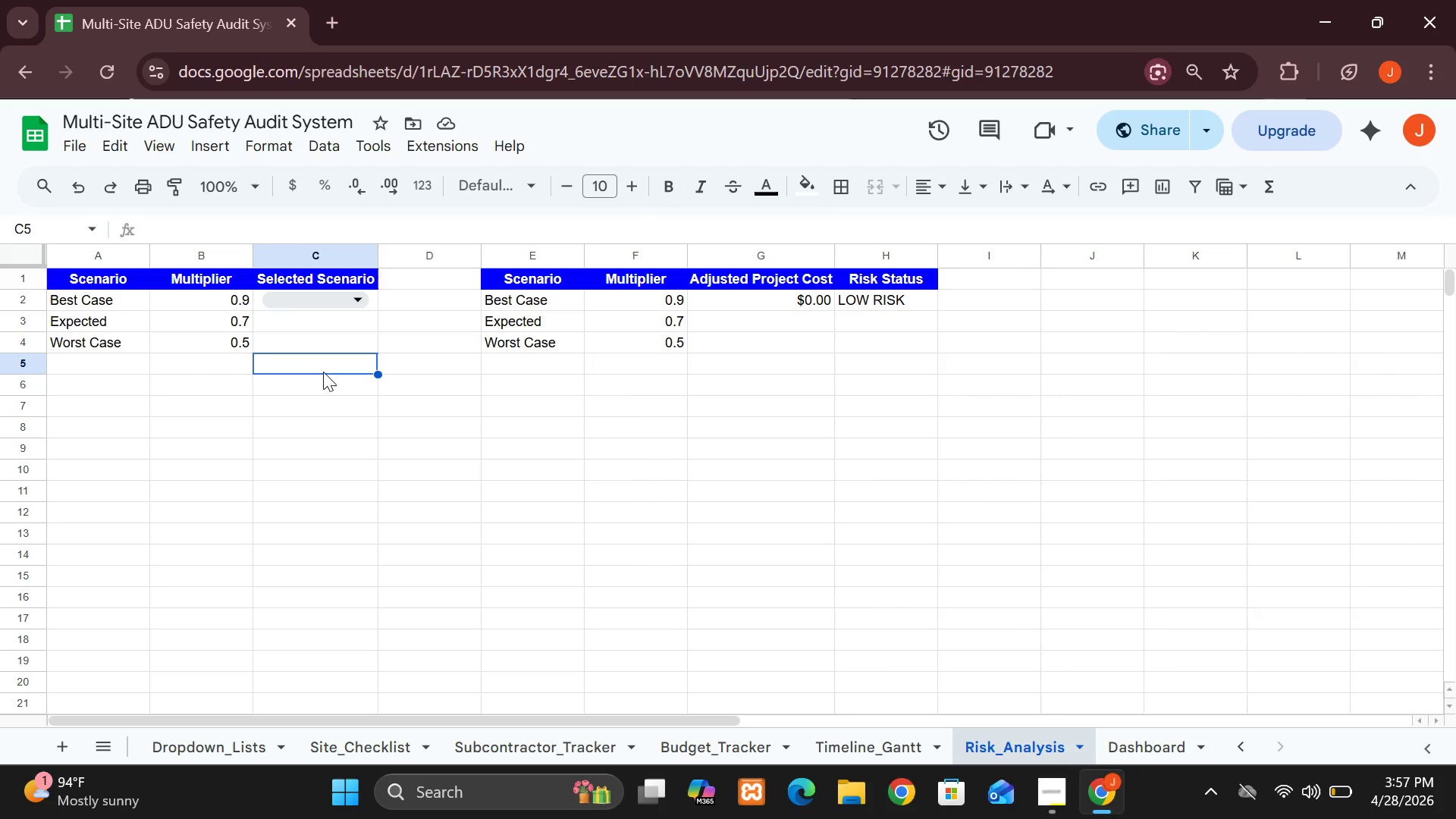 
type(=XLOOKUP(C2,)
 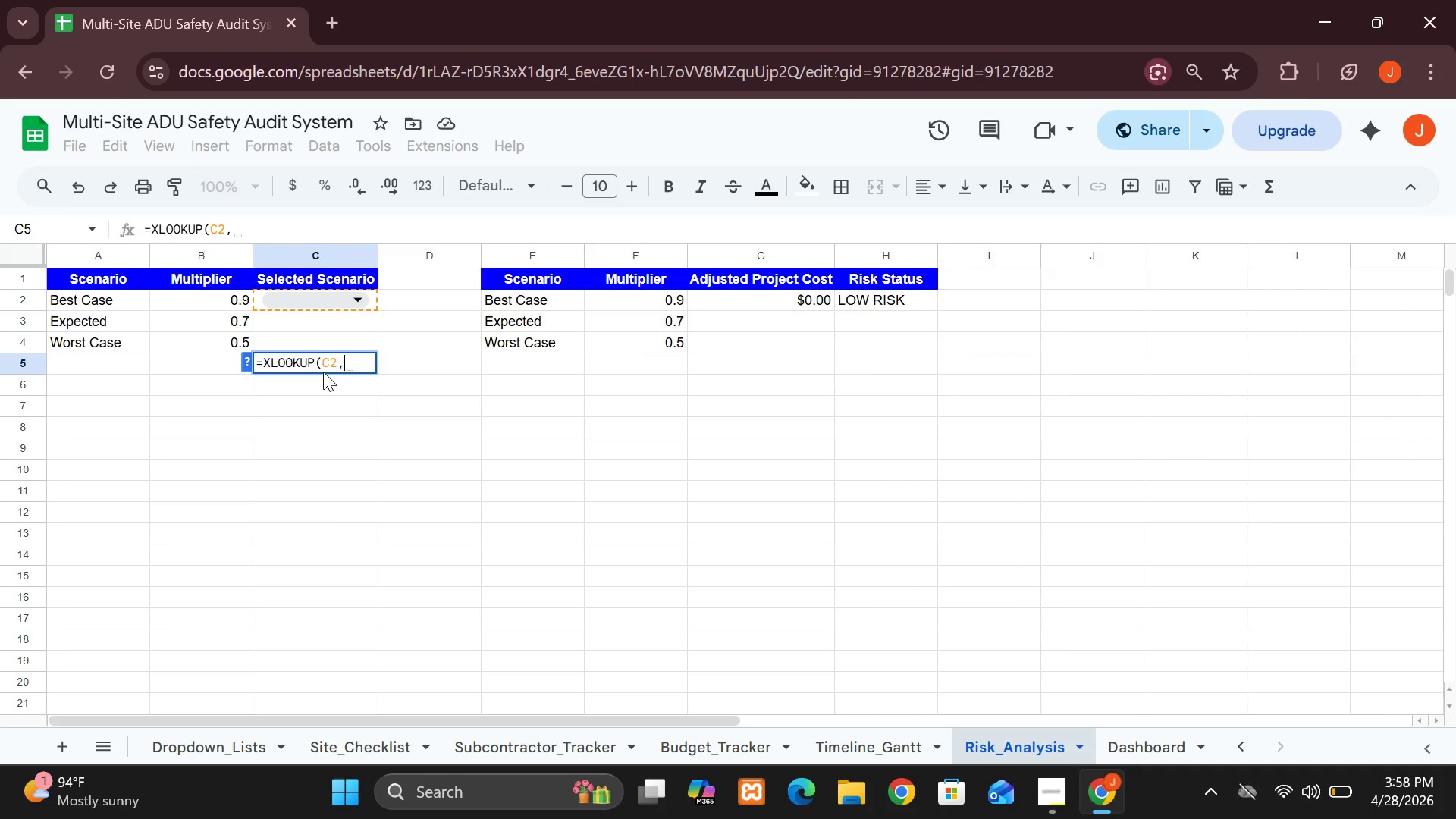 
type(E2")
key(Backspace)
type(<)
key(Backspace)
type(<)
key(Backspace)
type(>)
key(Backspace)
type(:)
 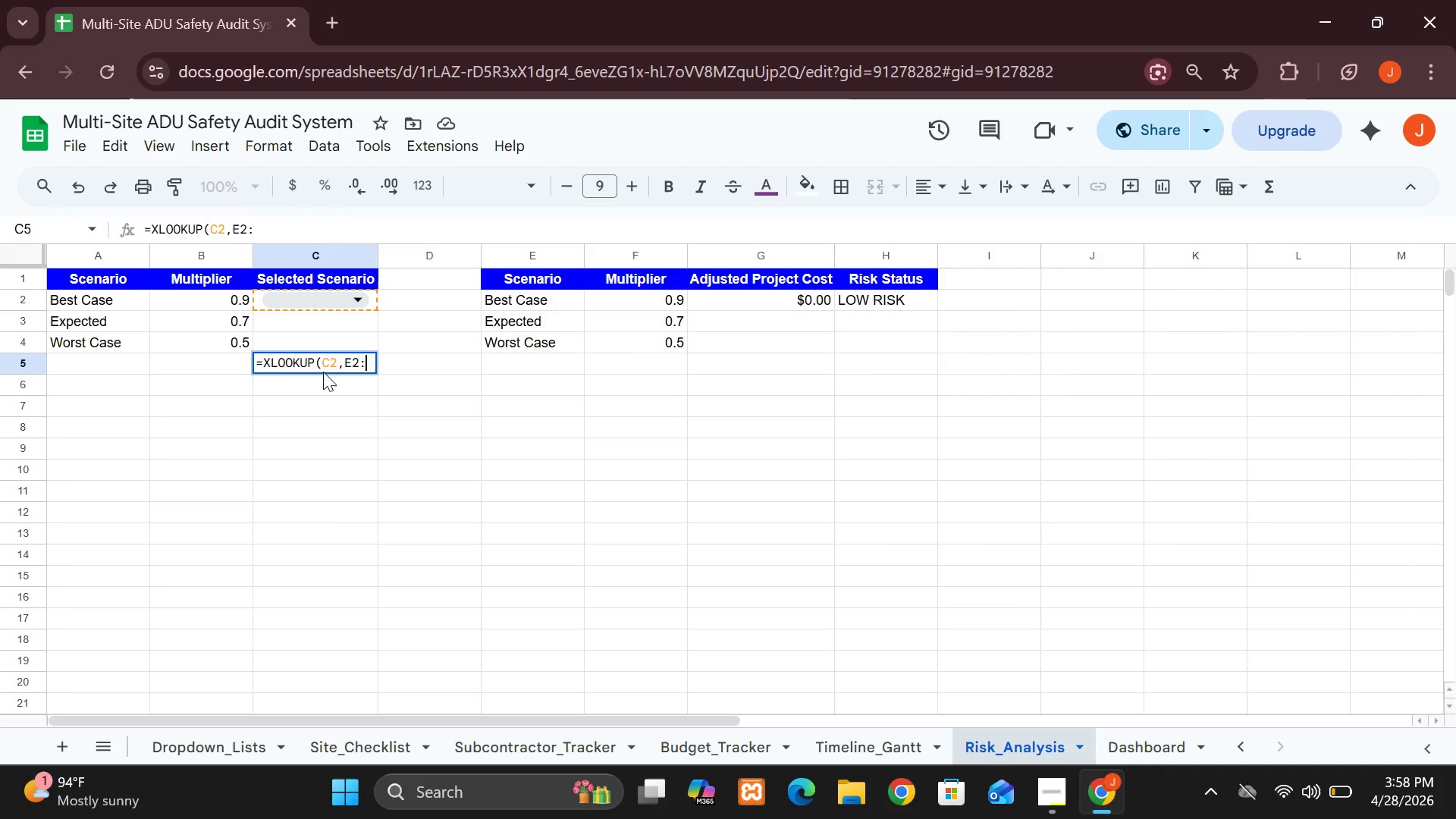 
type(E4)
 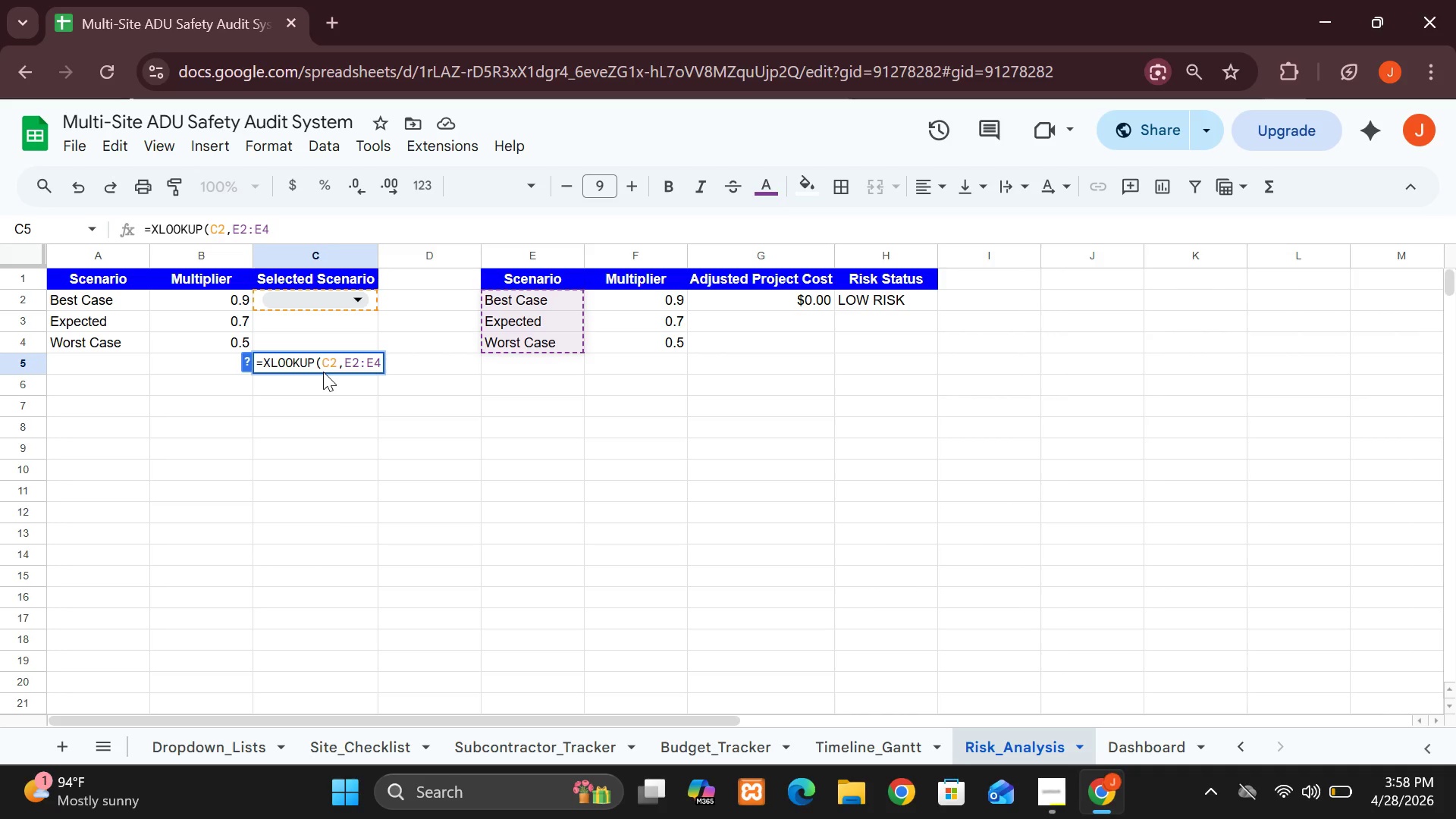 
type(,F2:F4)
 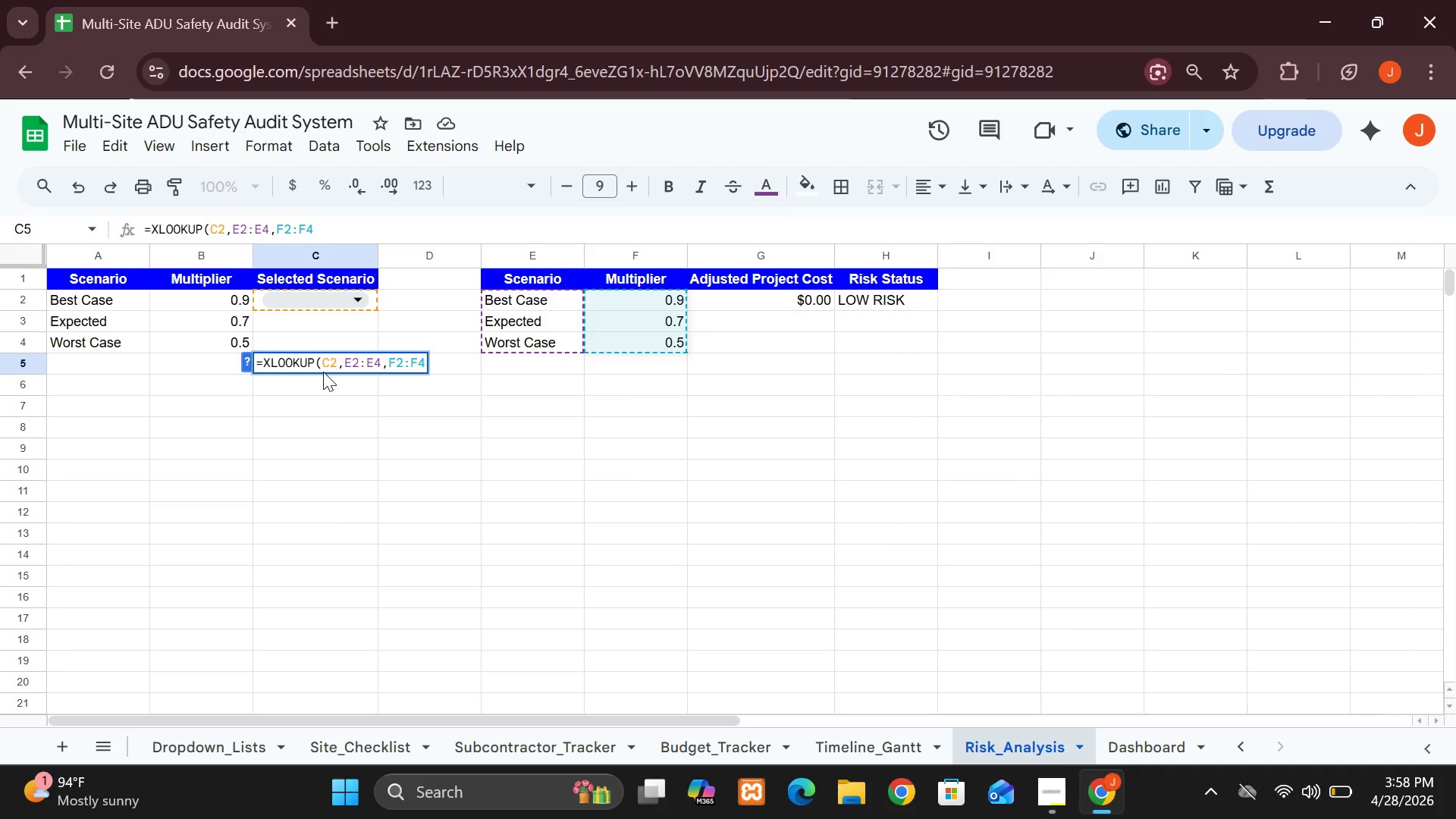 
key(Shift+0)
 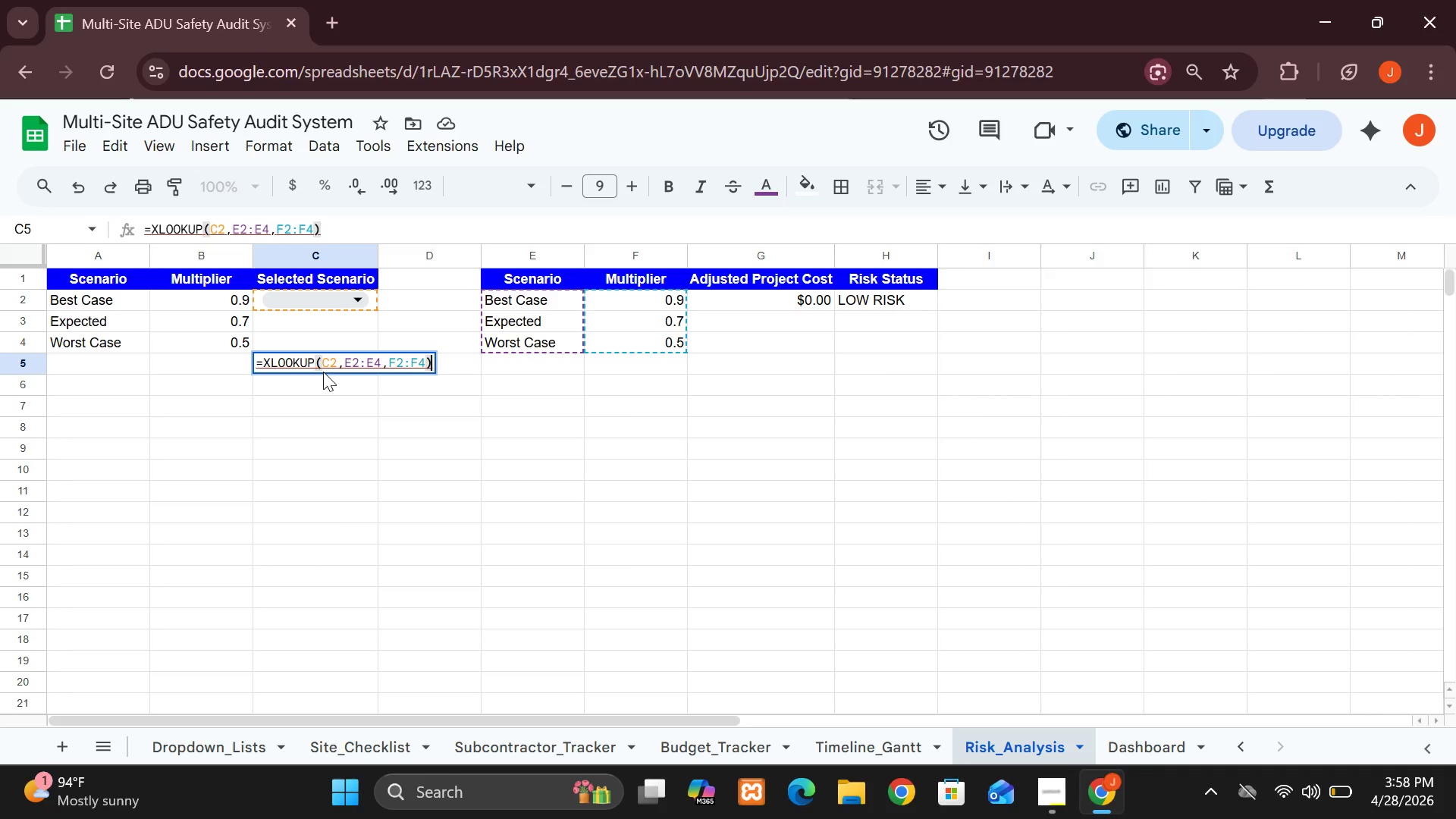 
key(Enter)
 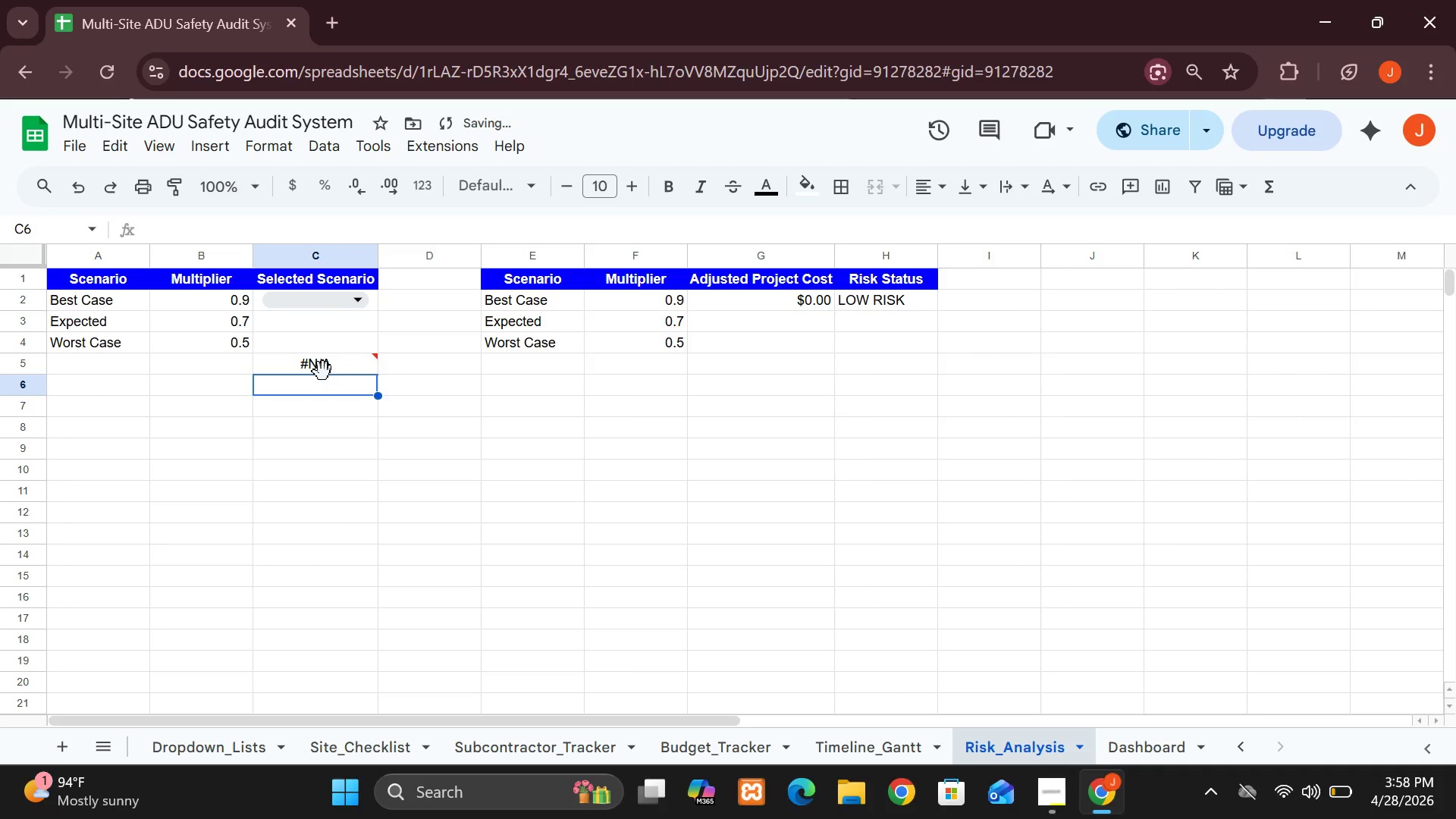 
left_click([323, 372])
 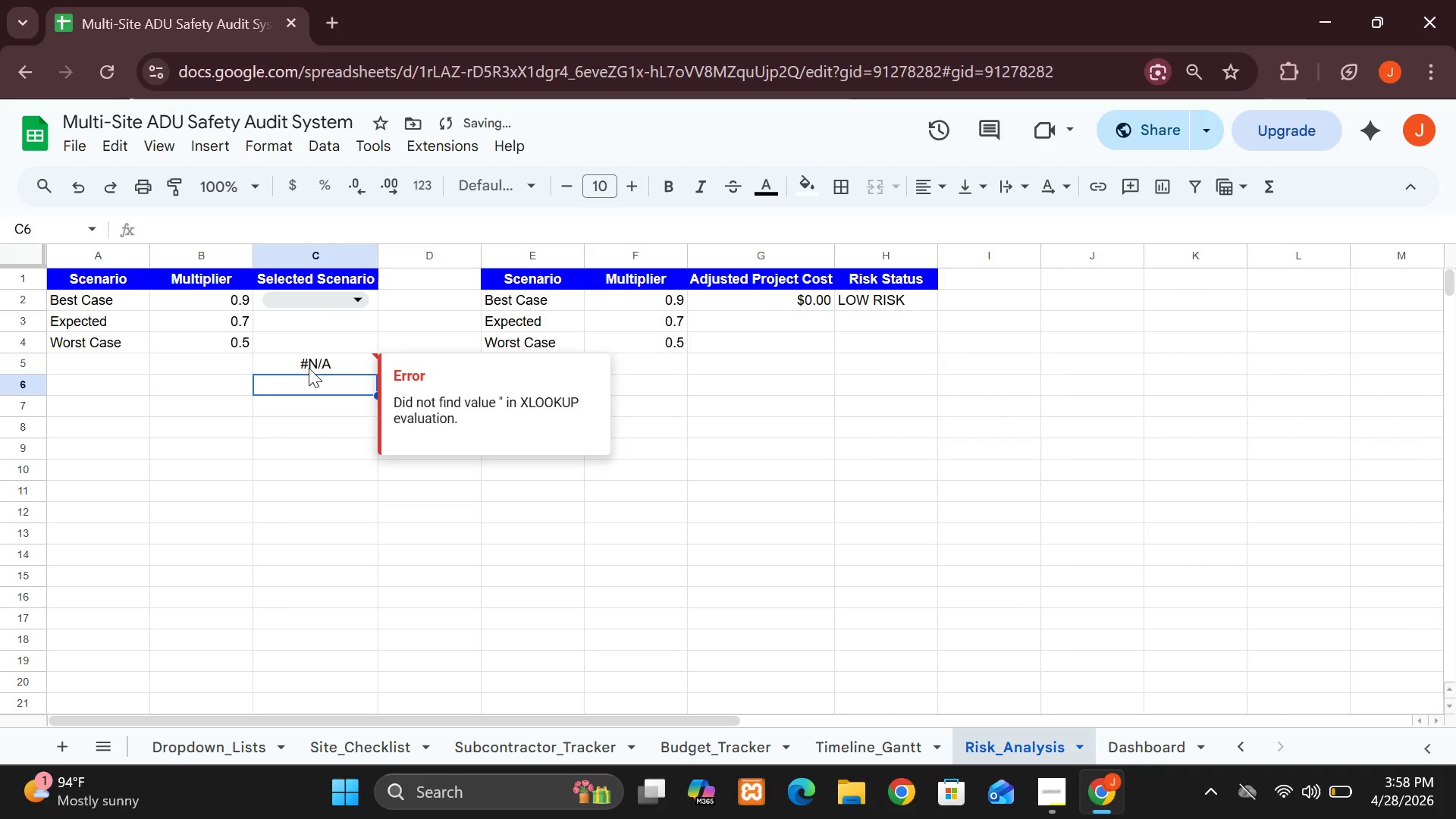 